 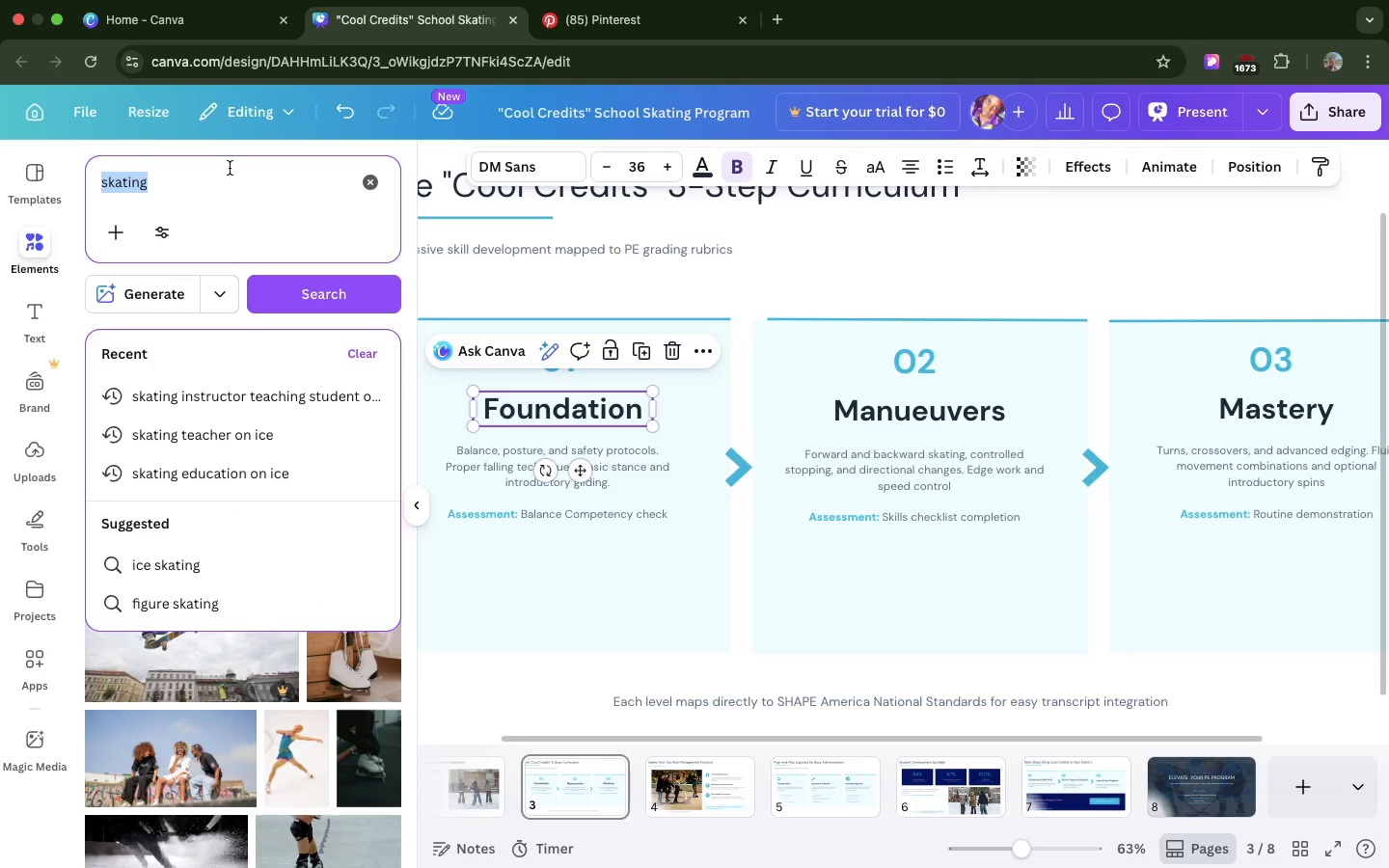 
type(ARROW)
 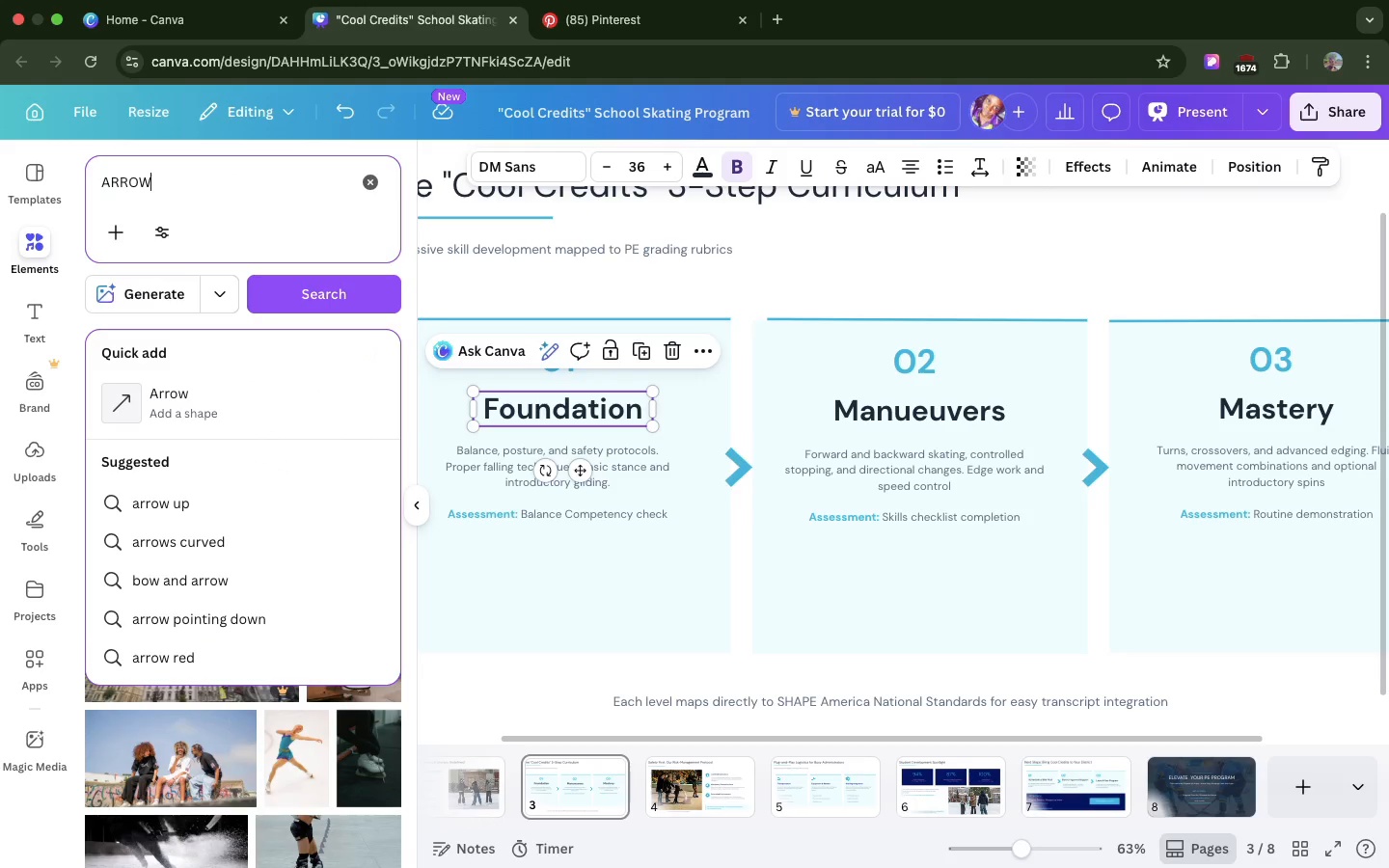 
key(Enter)
 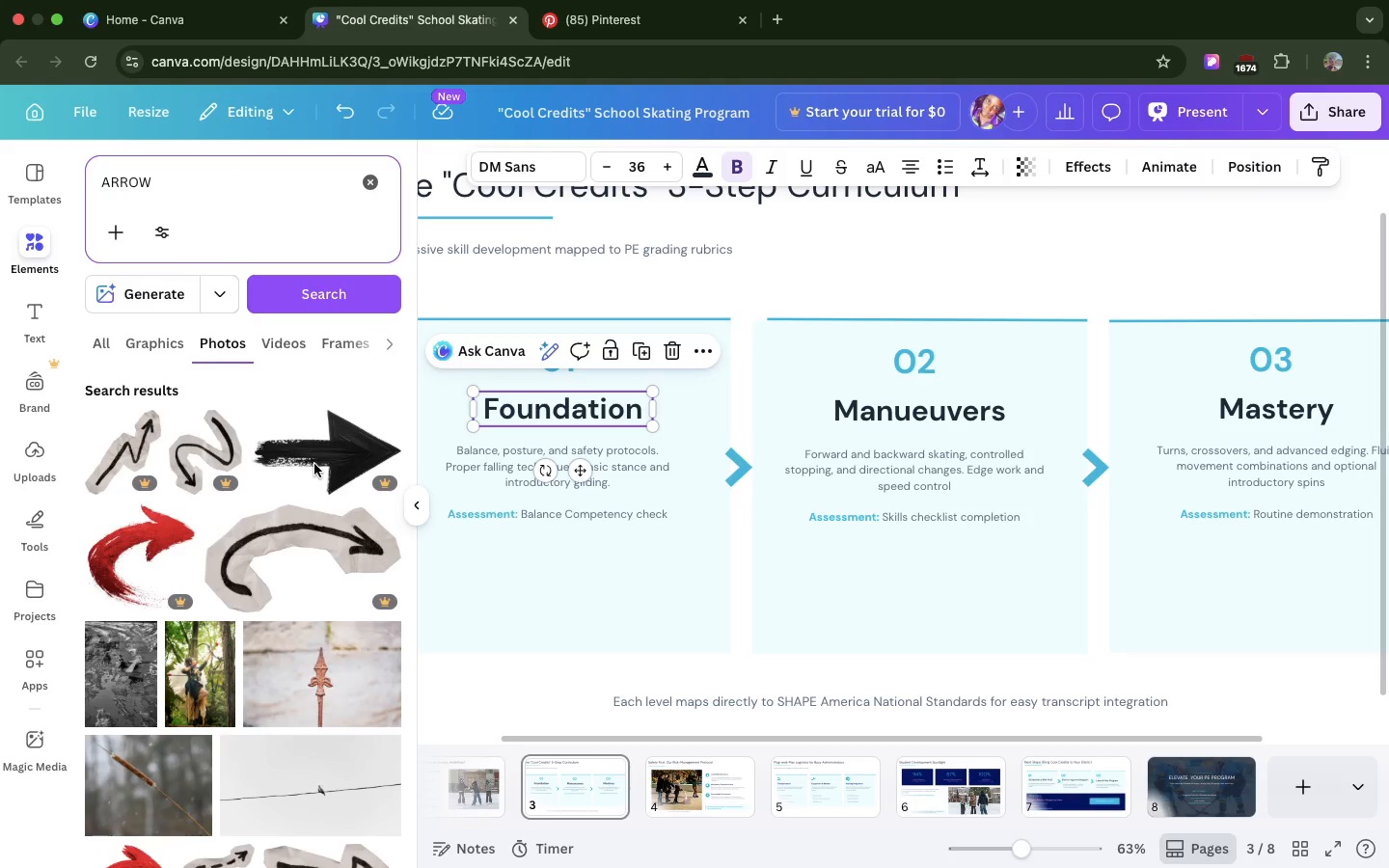 
left_click([170, 351])
 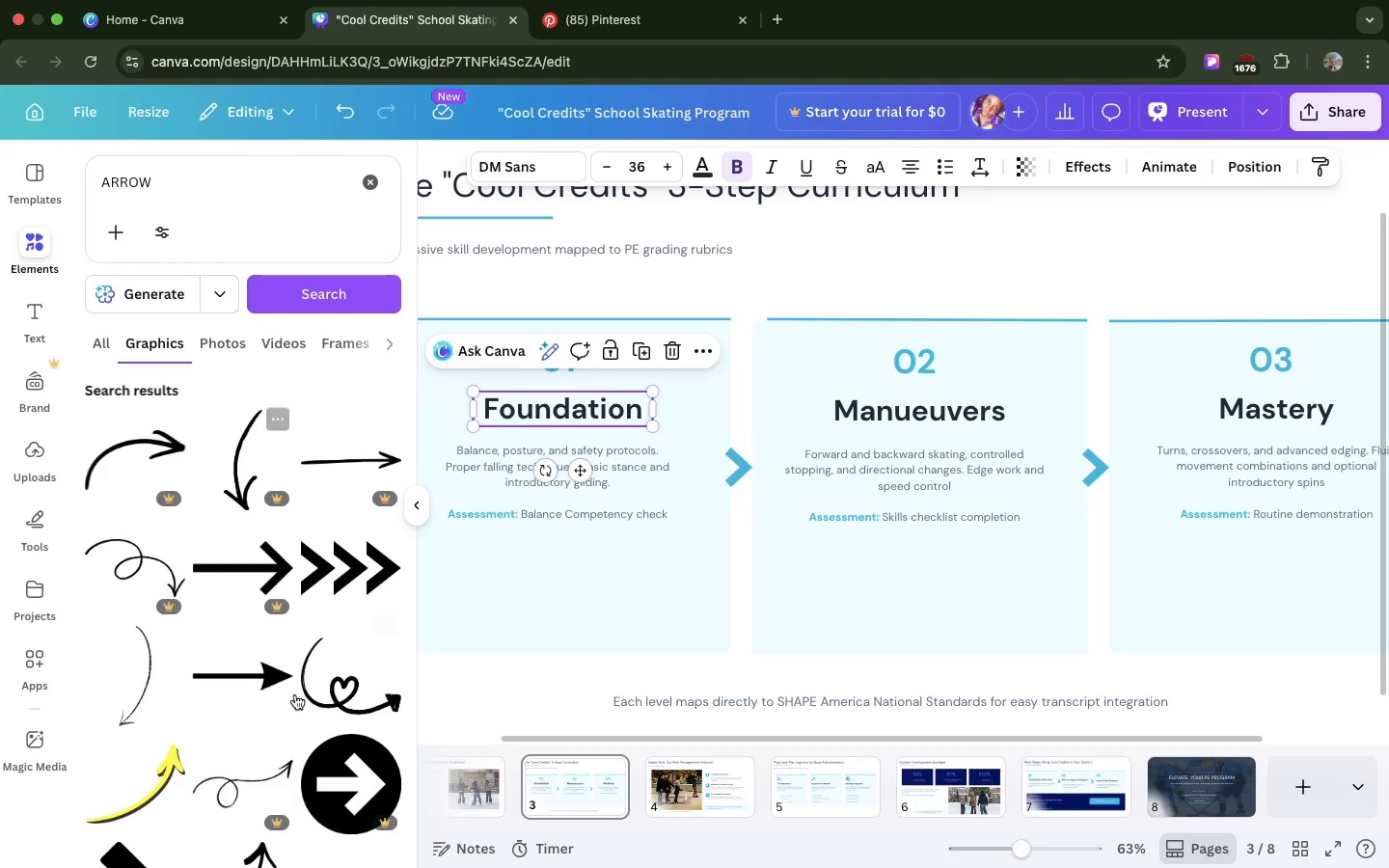 
scroll: coordinate [295, 694], scroll_direction: down, amount: 318.0
 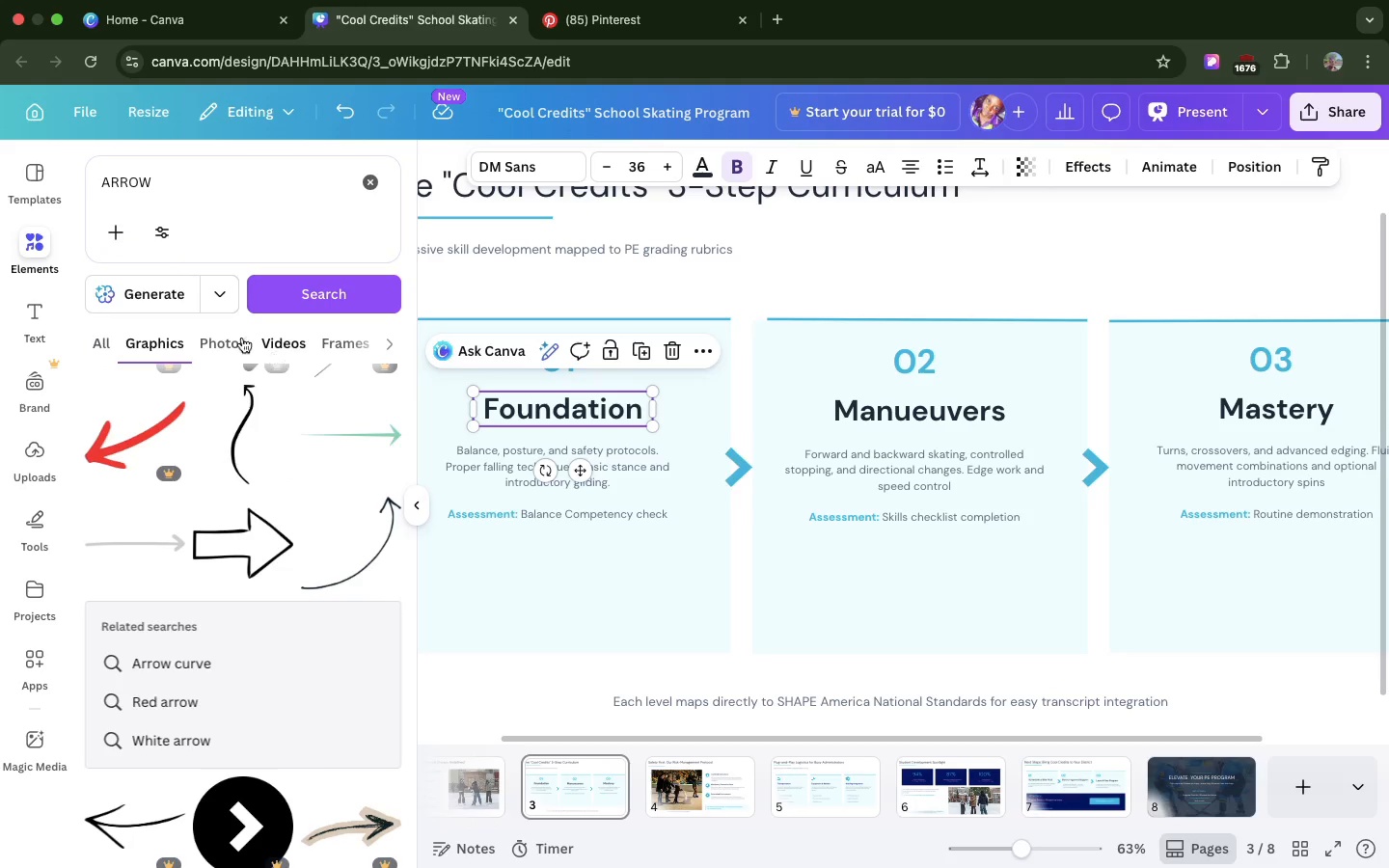 
left_click([195, 347])
 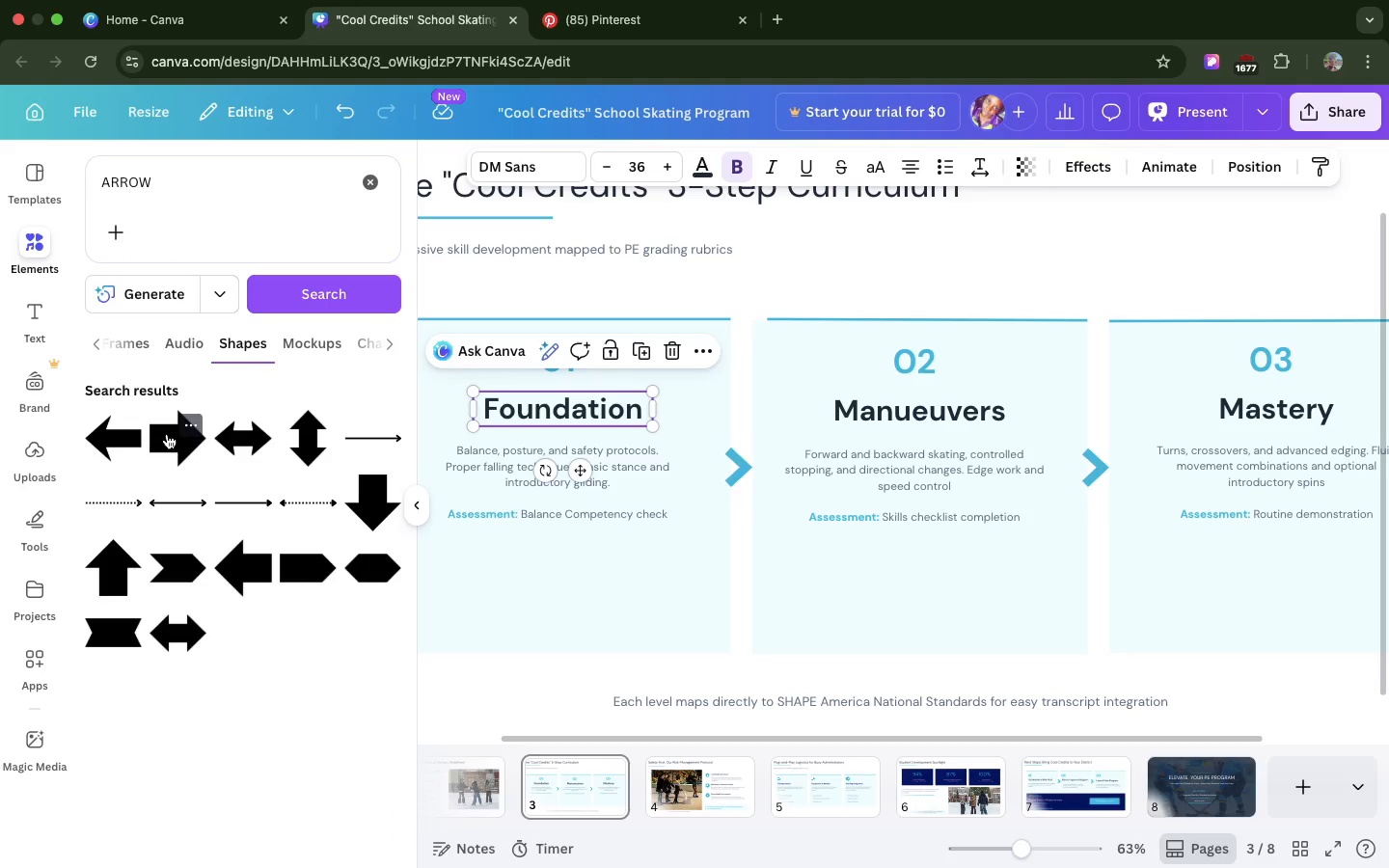 
scroll: coordinate [172, 339], scroll_direction: down, amount: 12.0
 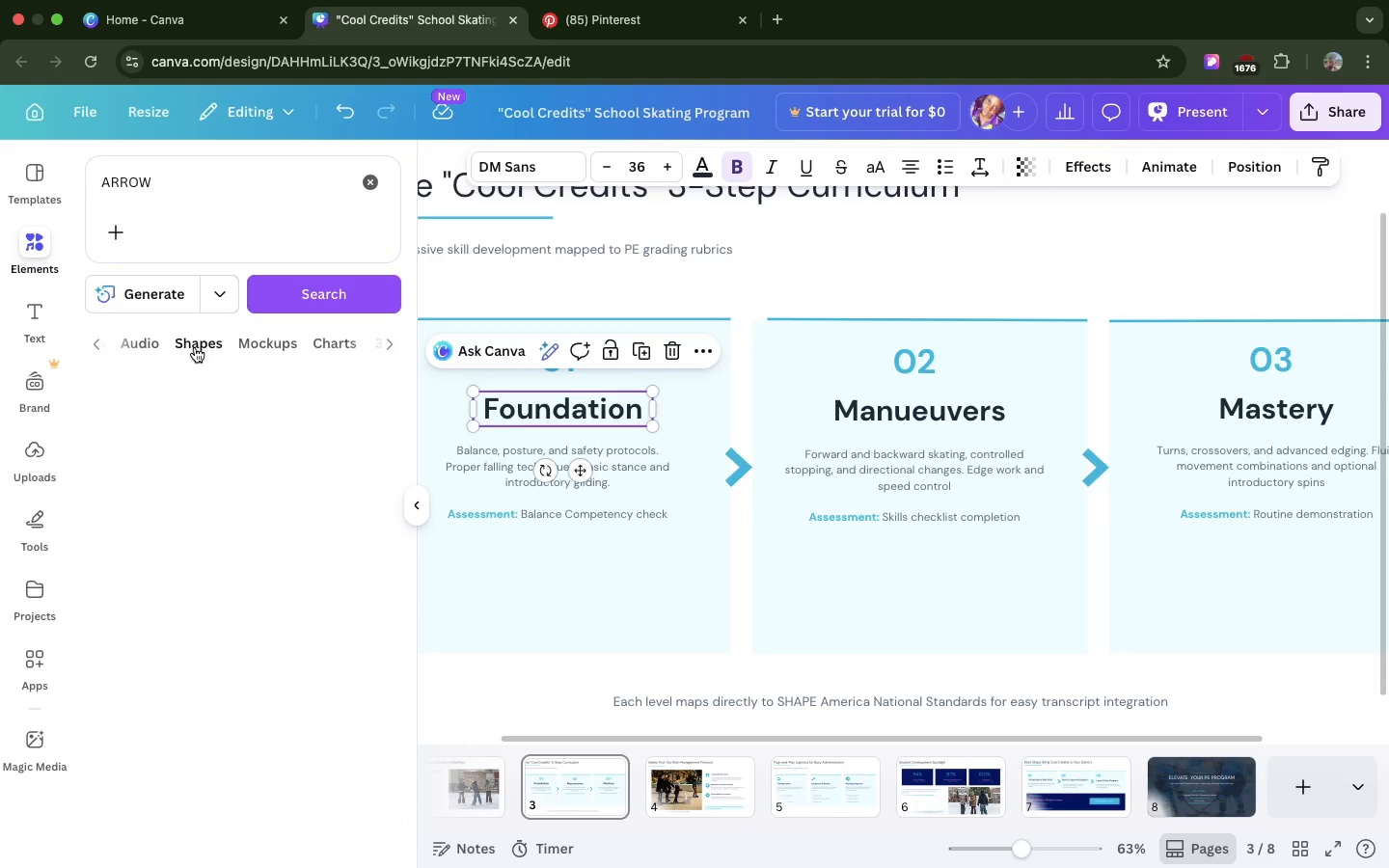 
left_click_drag(start_coordinate=[167, 434], to_coordinate=[624, 478])
 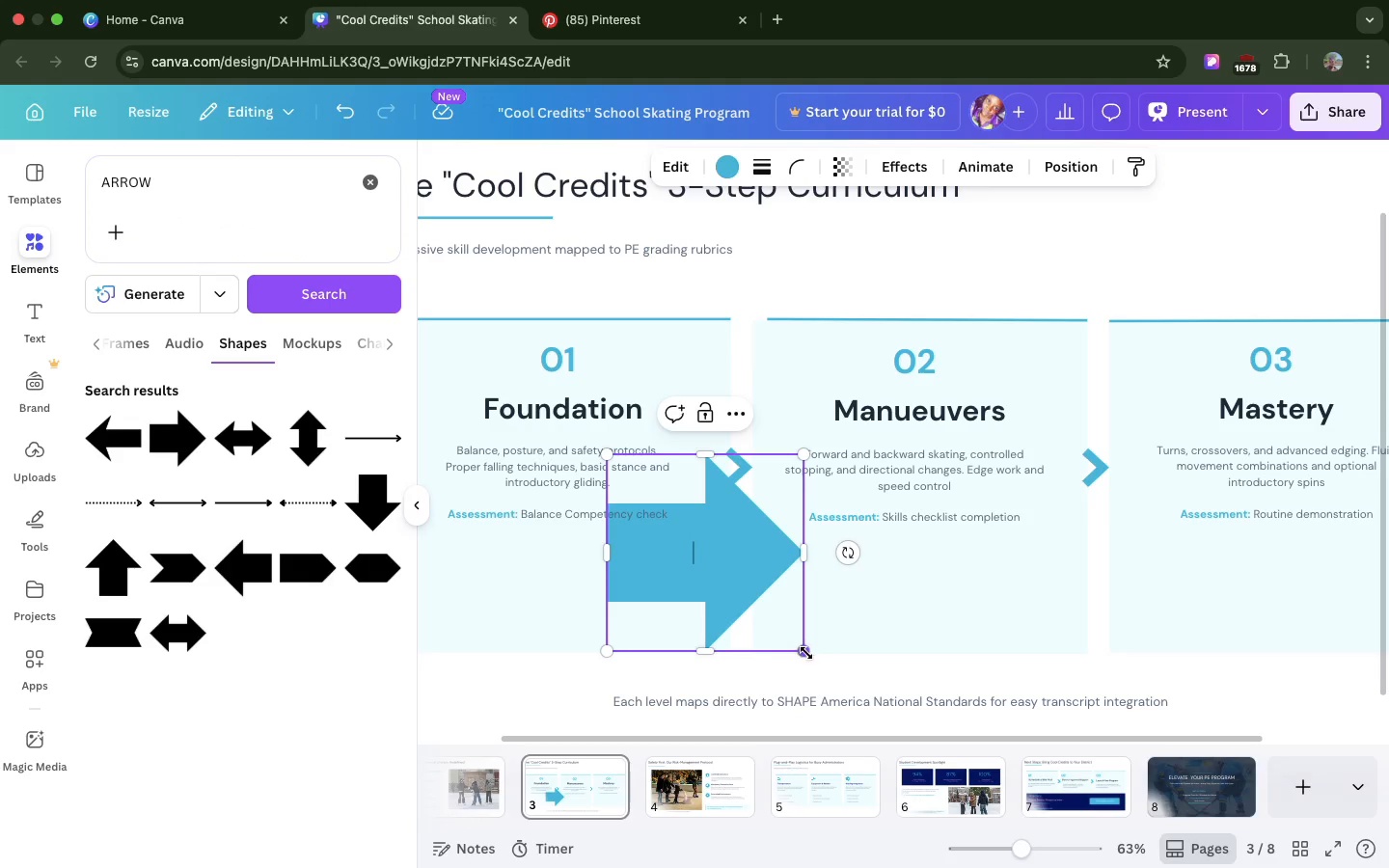 
left_click_drag(start_coordinate=[805, 651], to_coordinate=[667, 486])
 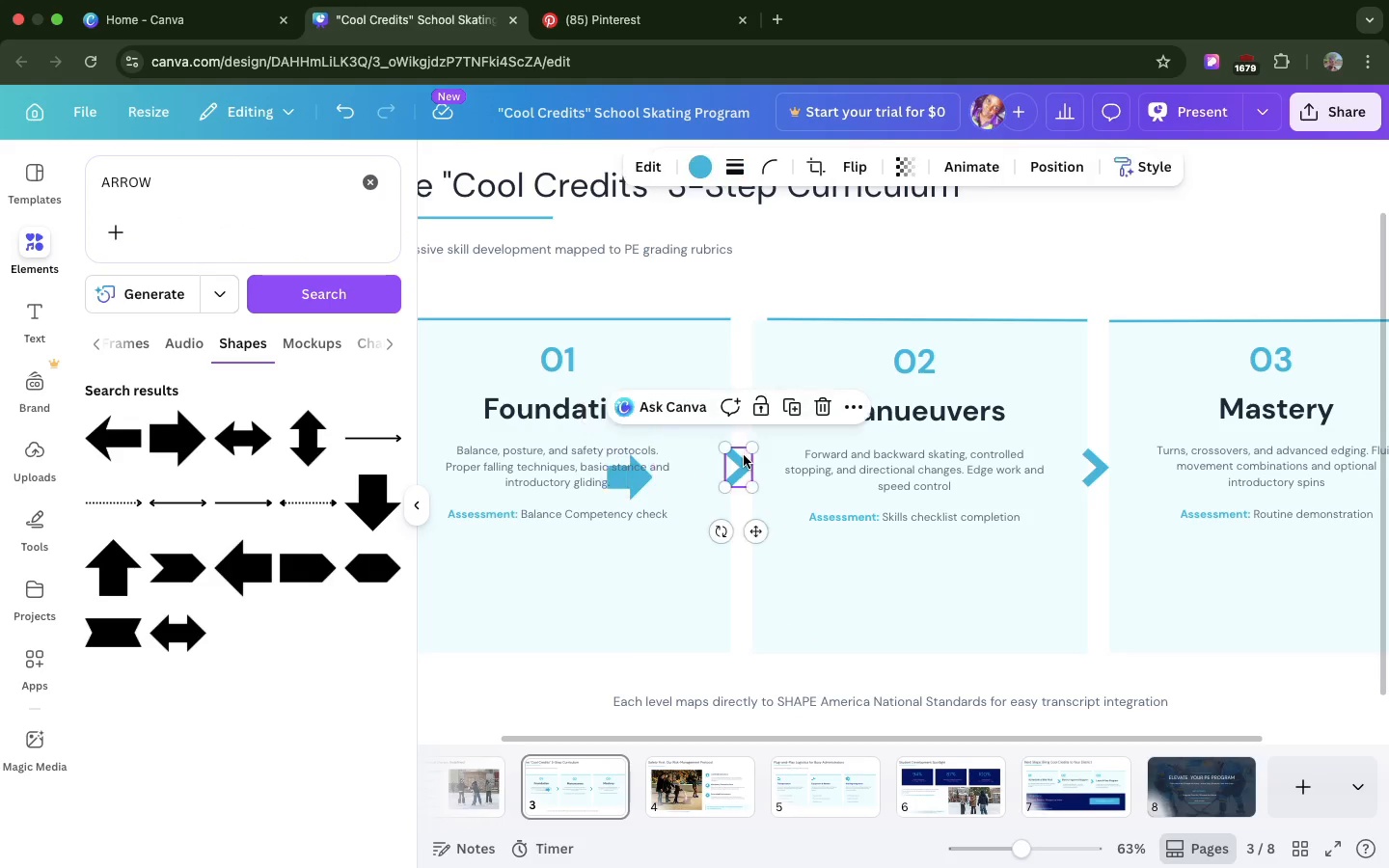 
left_click([744, 455])
 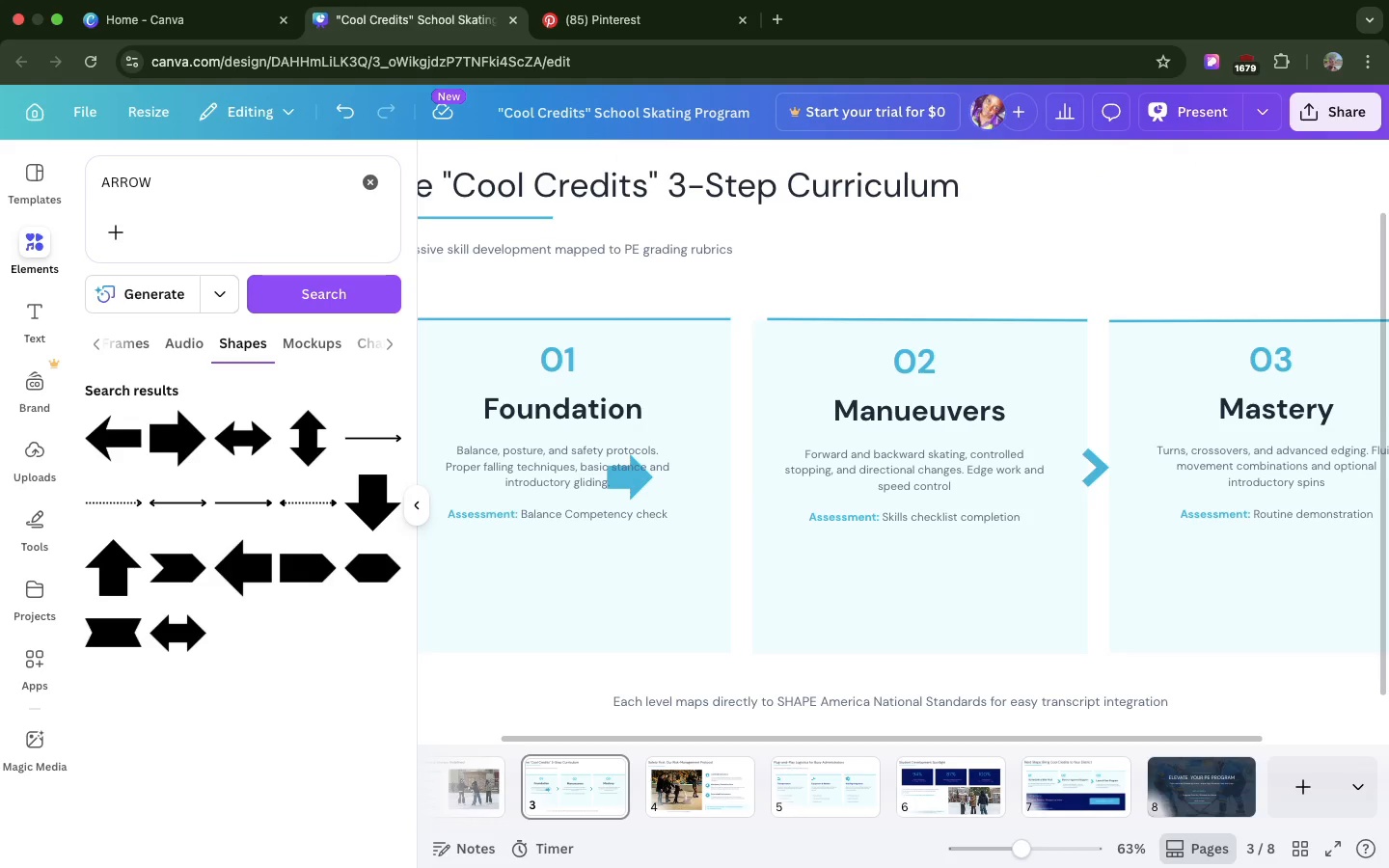 
key(Backspace)
 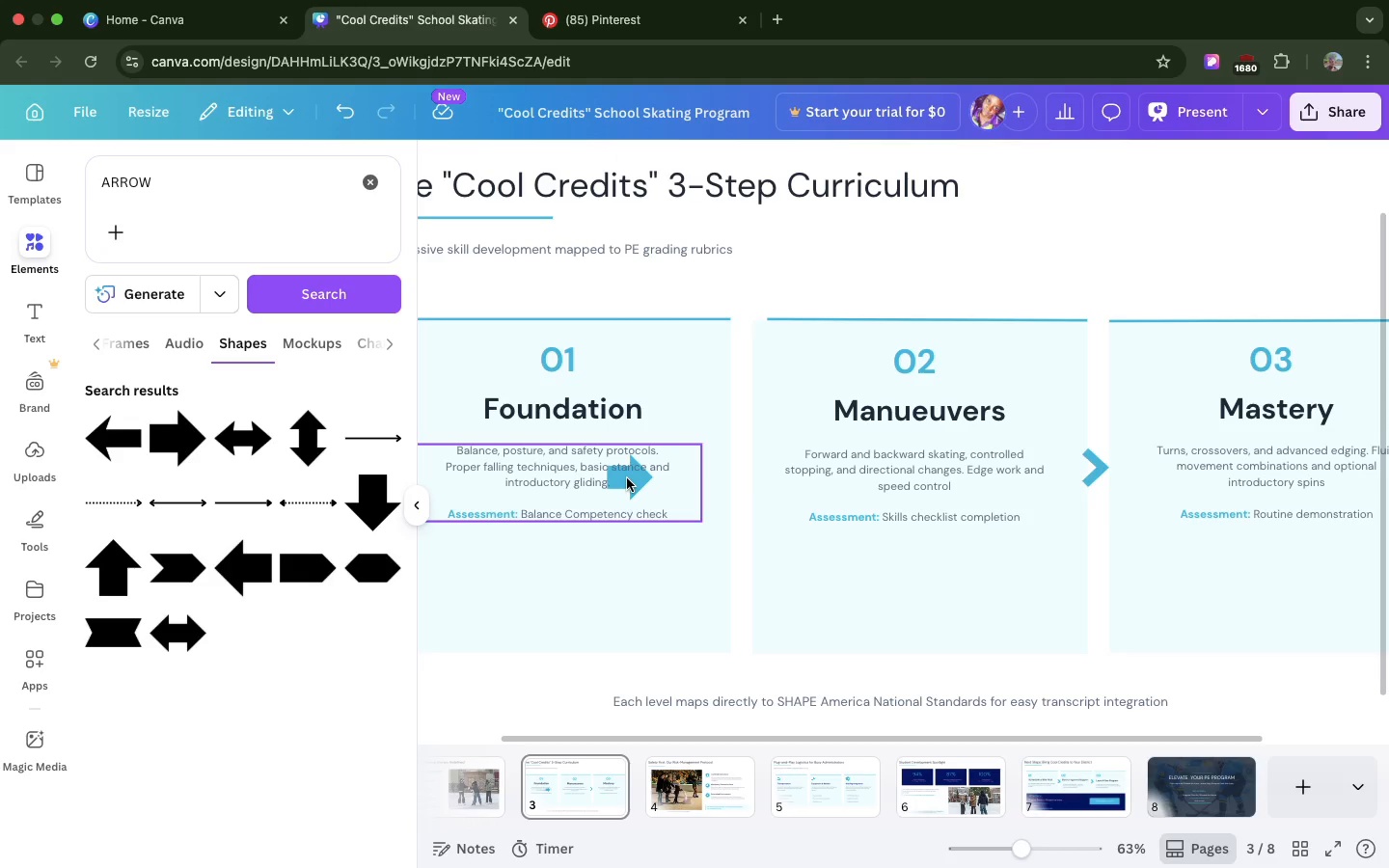 
left_click([627, 478])
 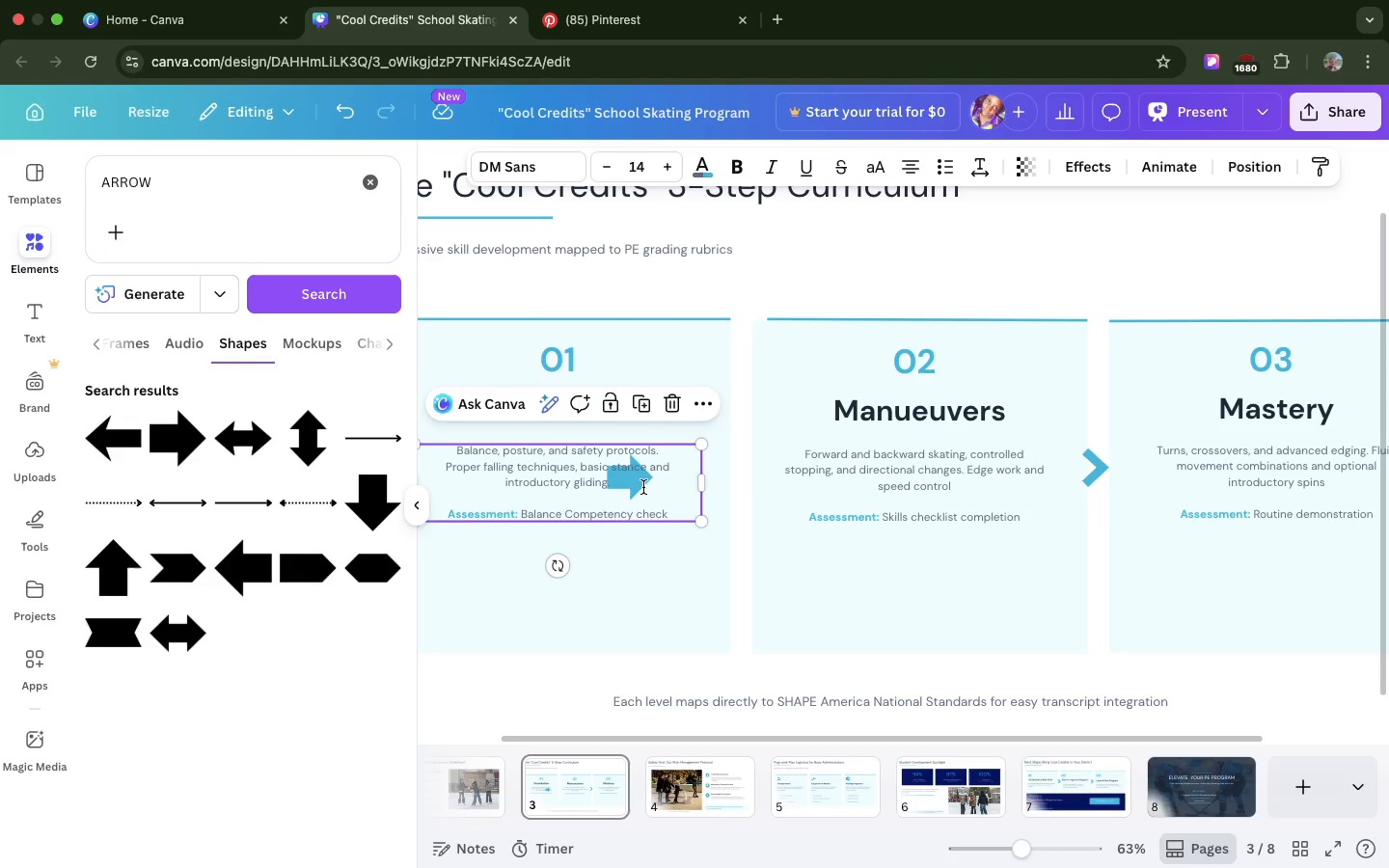 
left_click([643, 487])
 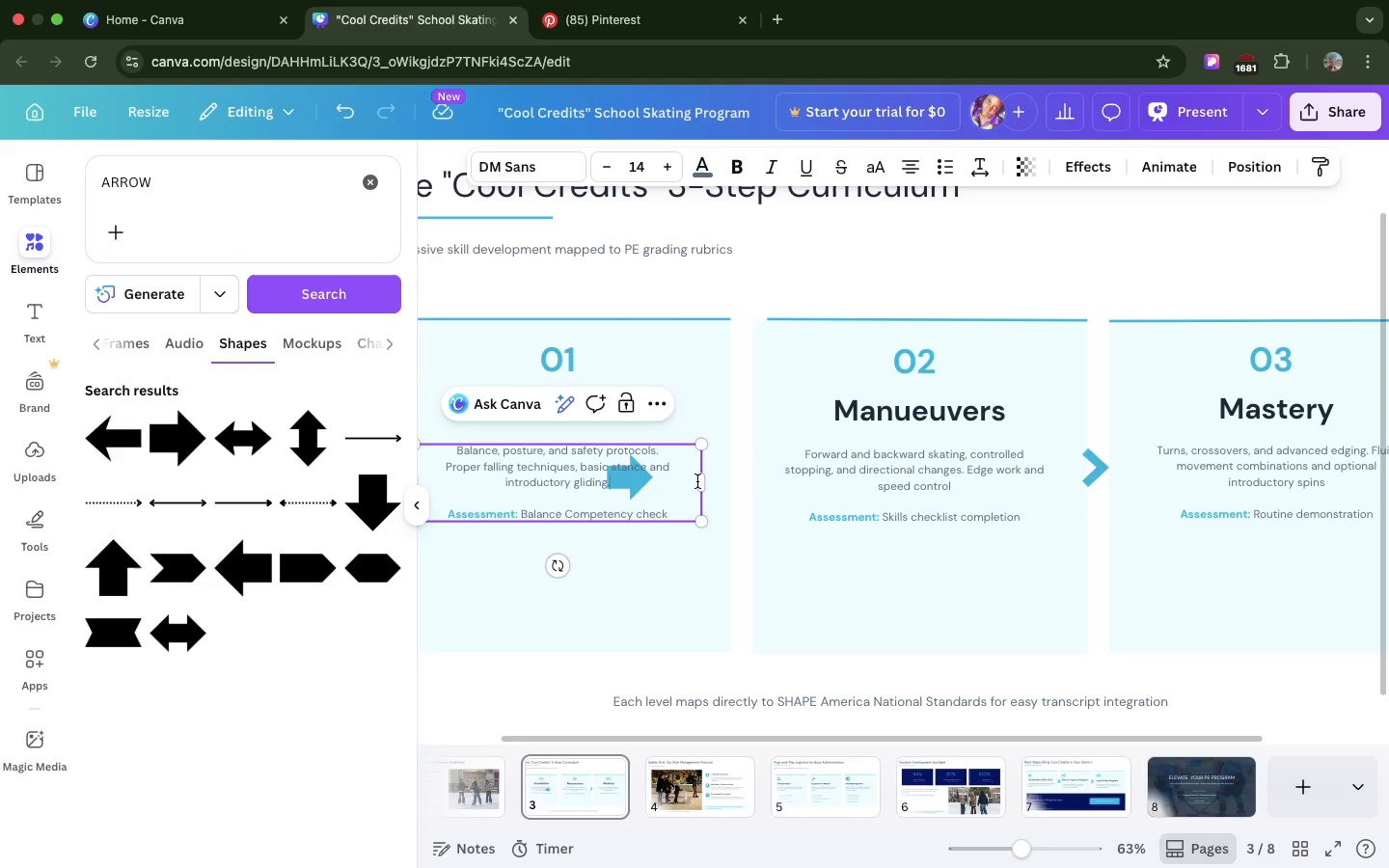 
left_click([697, 481])
 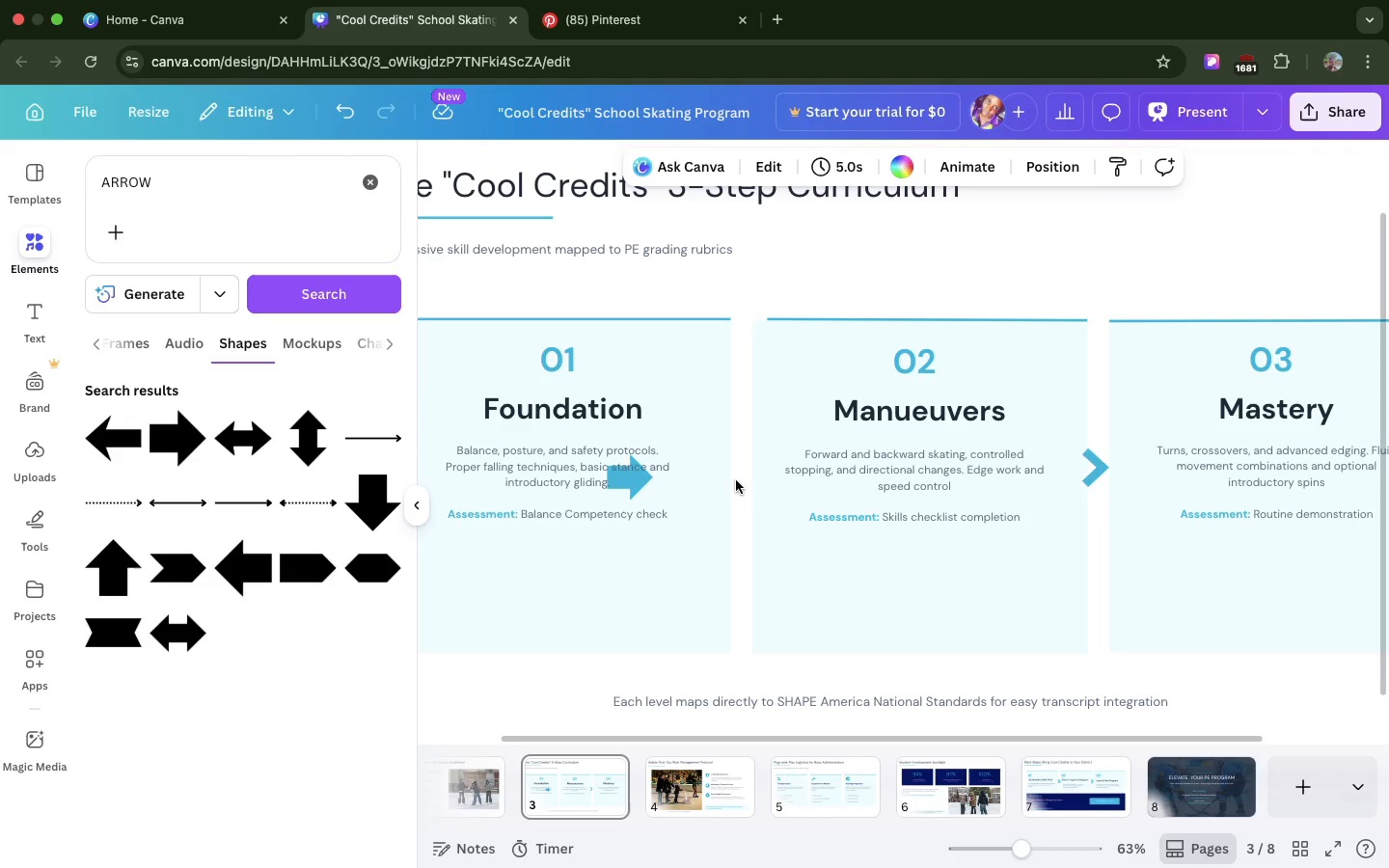 
left_click([736, 480])
 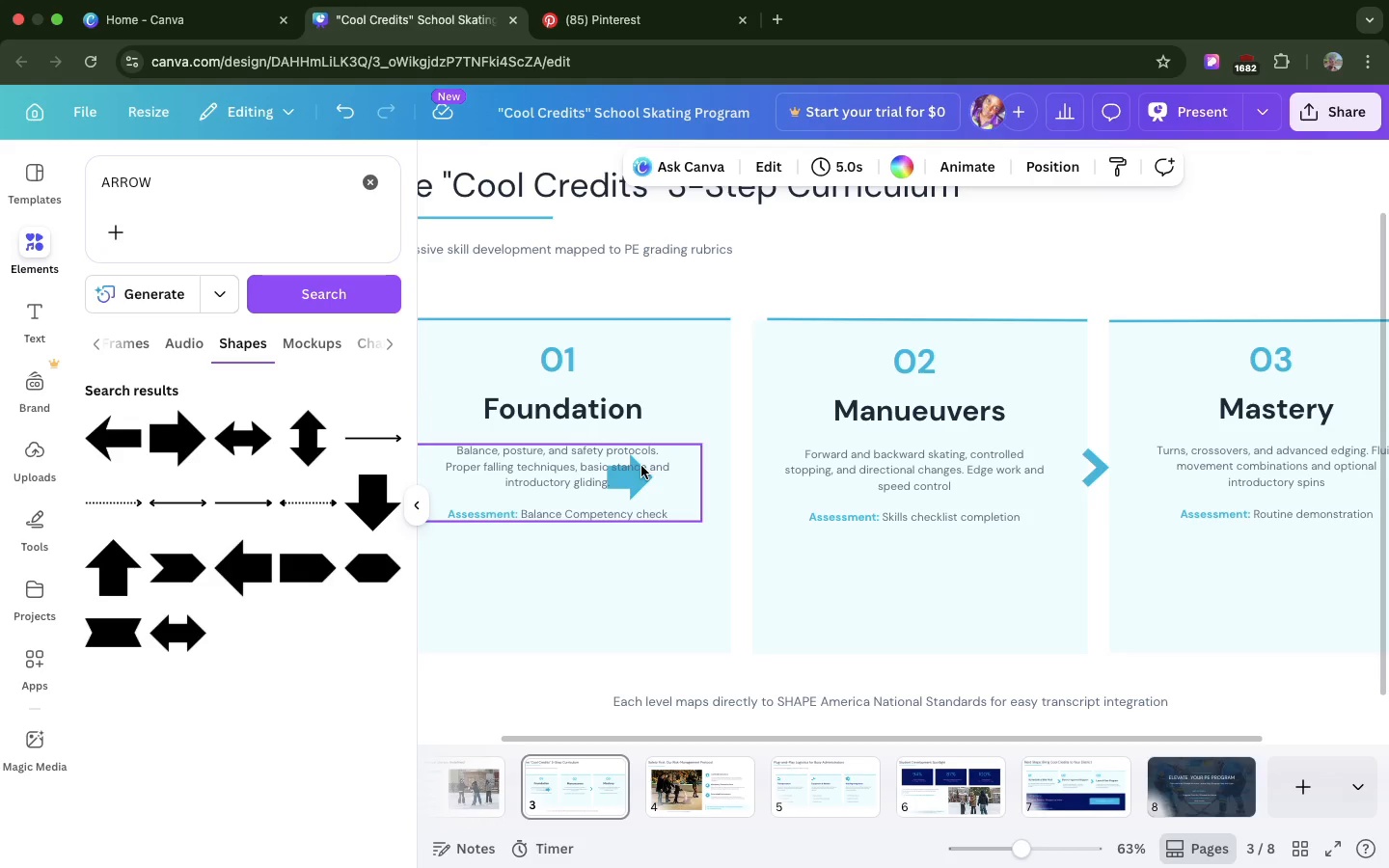 
key(Meta+Z)
 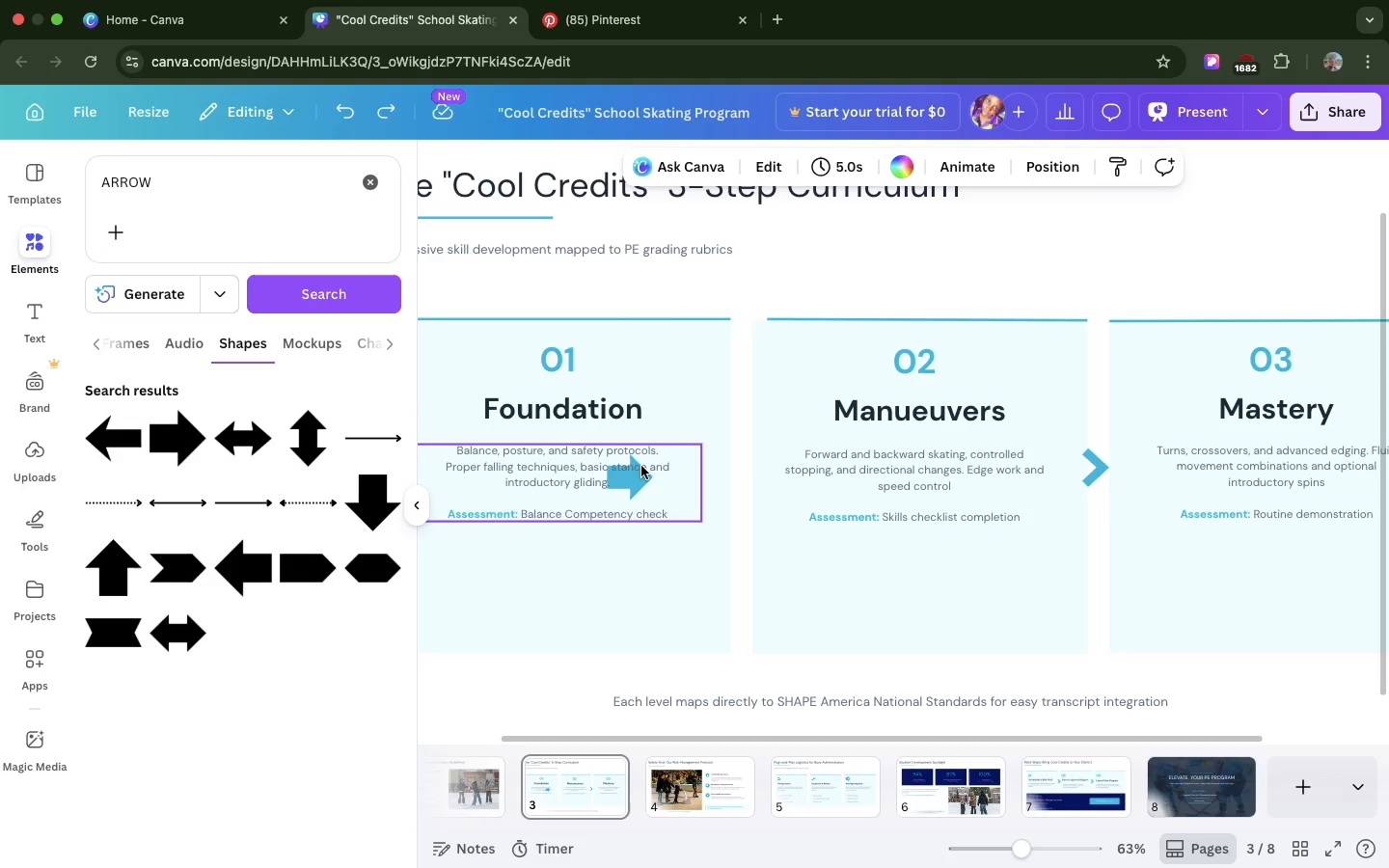 
hold_key(key=CommandLeft, duration=0.5)
 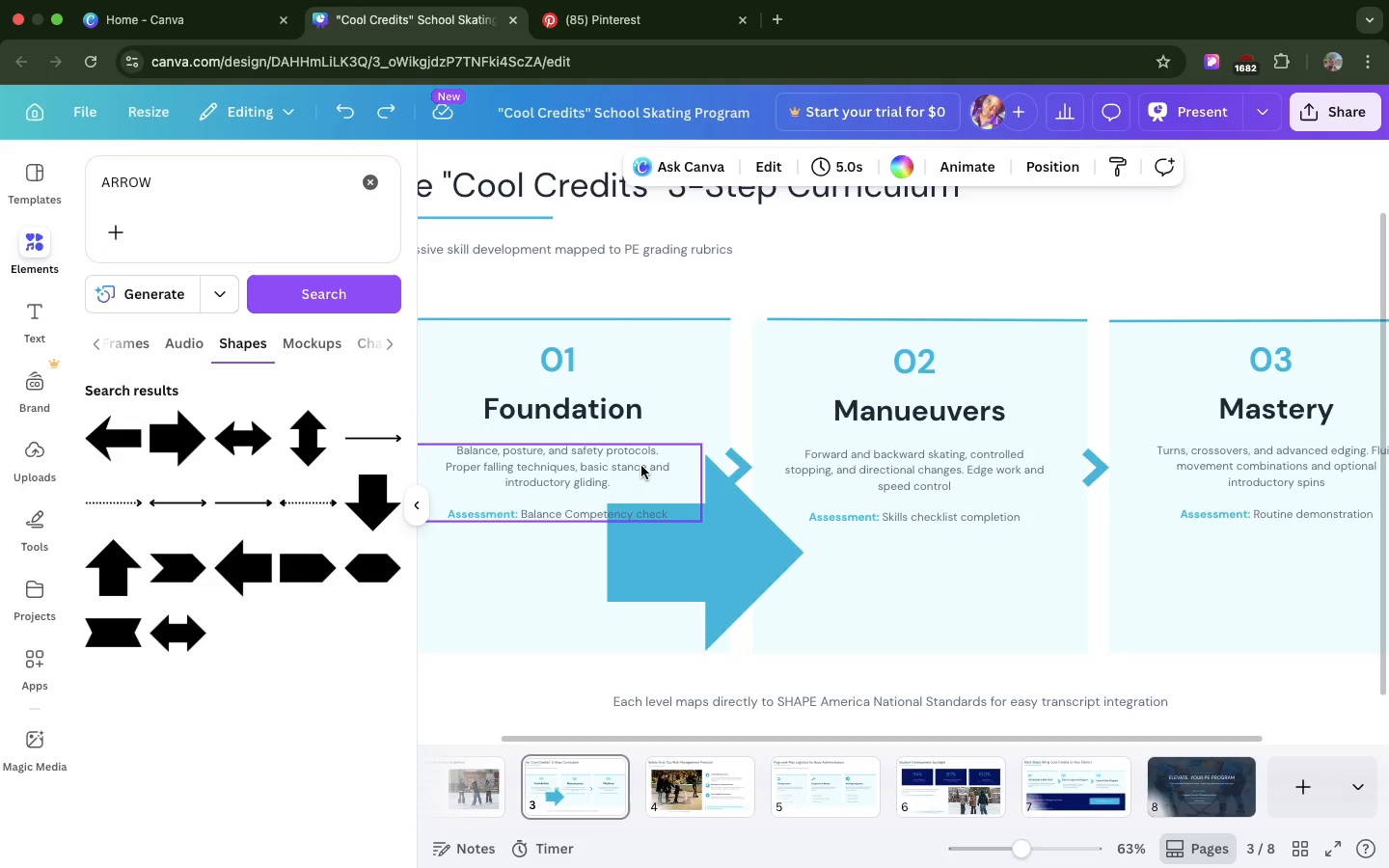 
hold_key(key=Z, duration=0.3)
 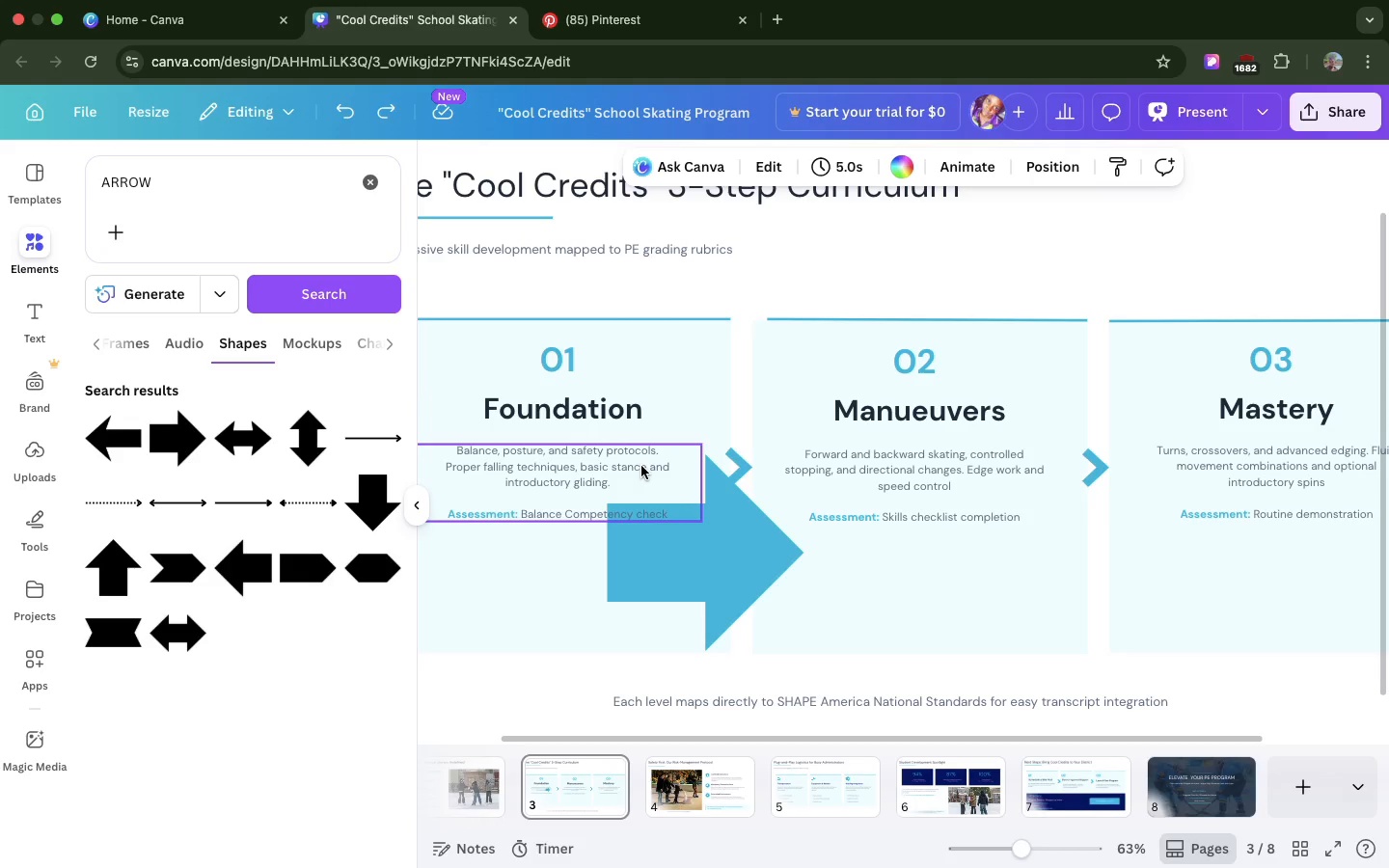 
key(Meta+Z)
 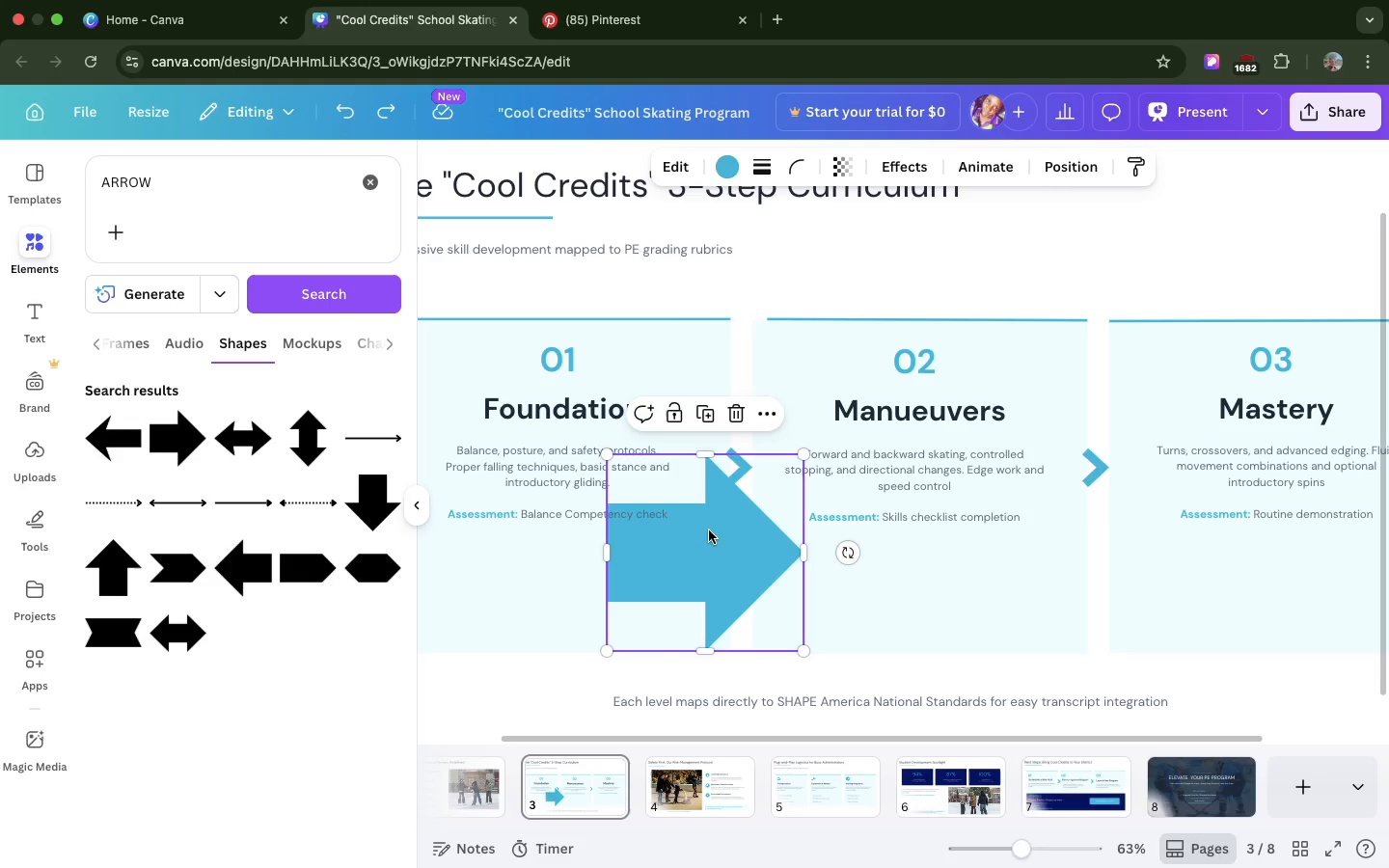 
left_click_drag(start_coordinate=[709, 530], to_coordinate=[728, 544])
 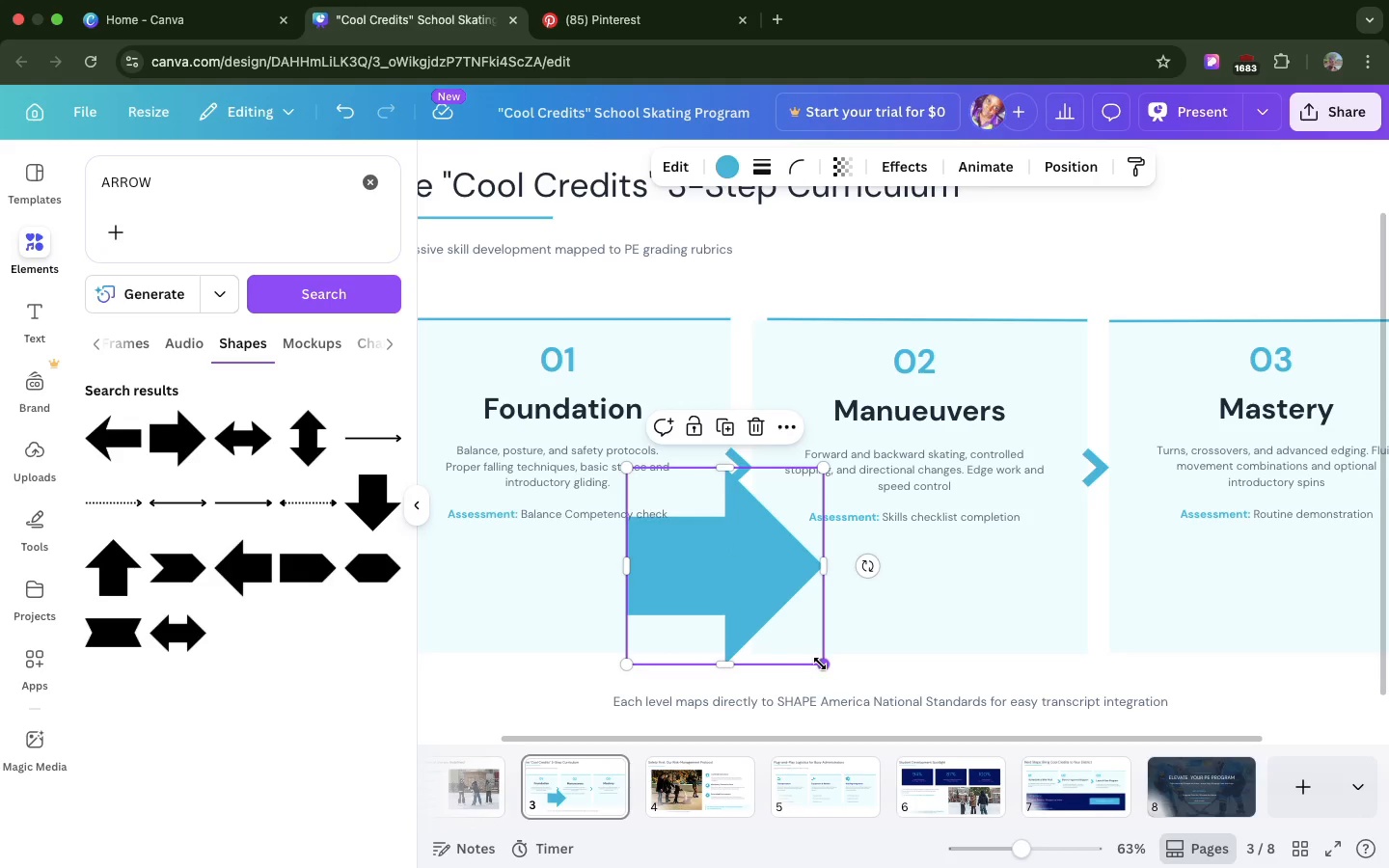 
left_click_drag(start_coordinate=[820, 664], to_coordinate=[747, 502])
 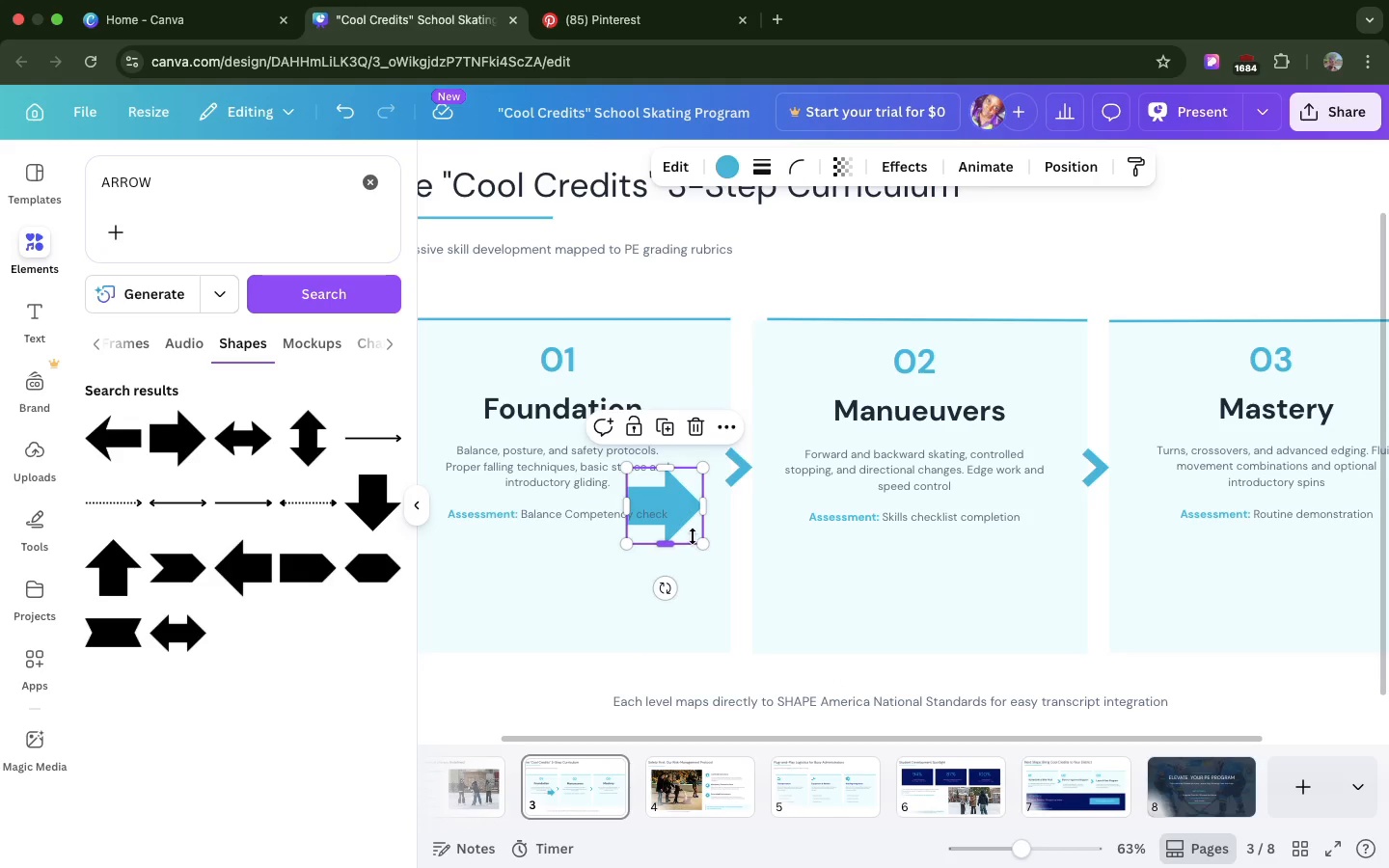 
left_click_drag(start_coordinate=[689, 529], to_coordinate=[693, 606])
 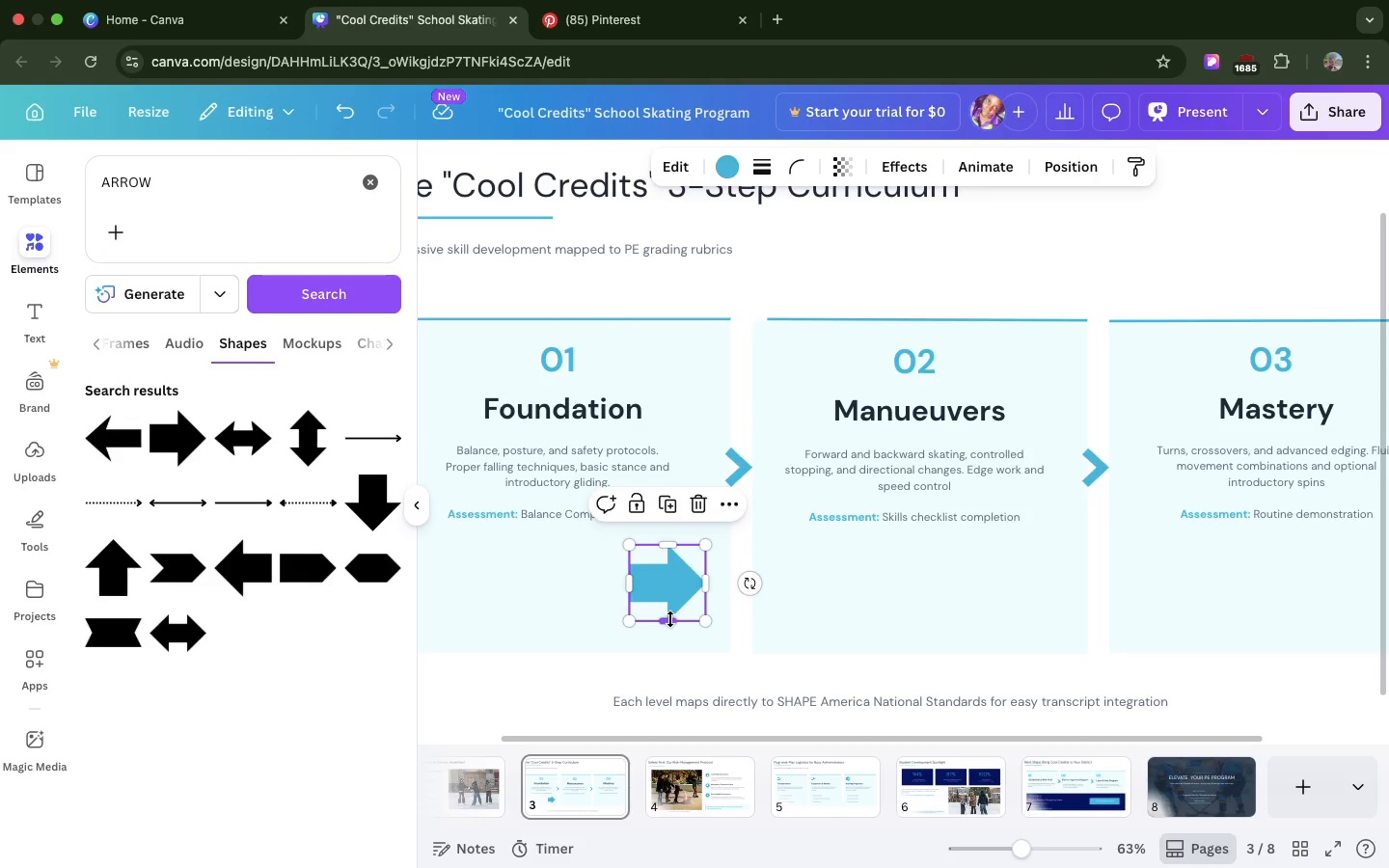 
left_click_drag(start_coordinate=[670, 619], to_coordinate=[672, 598])
 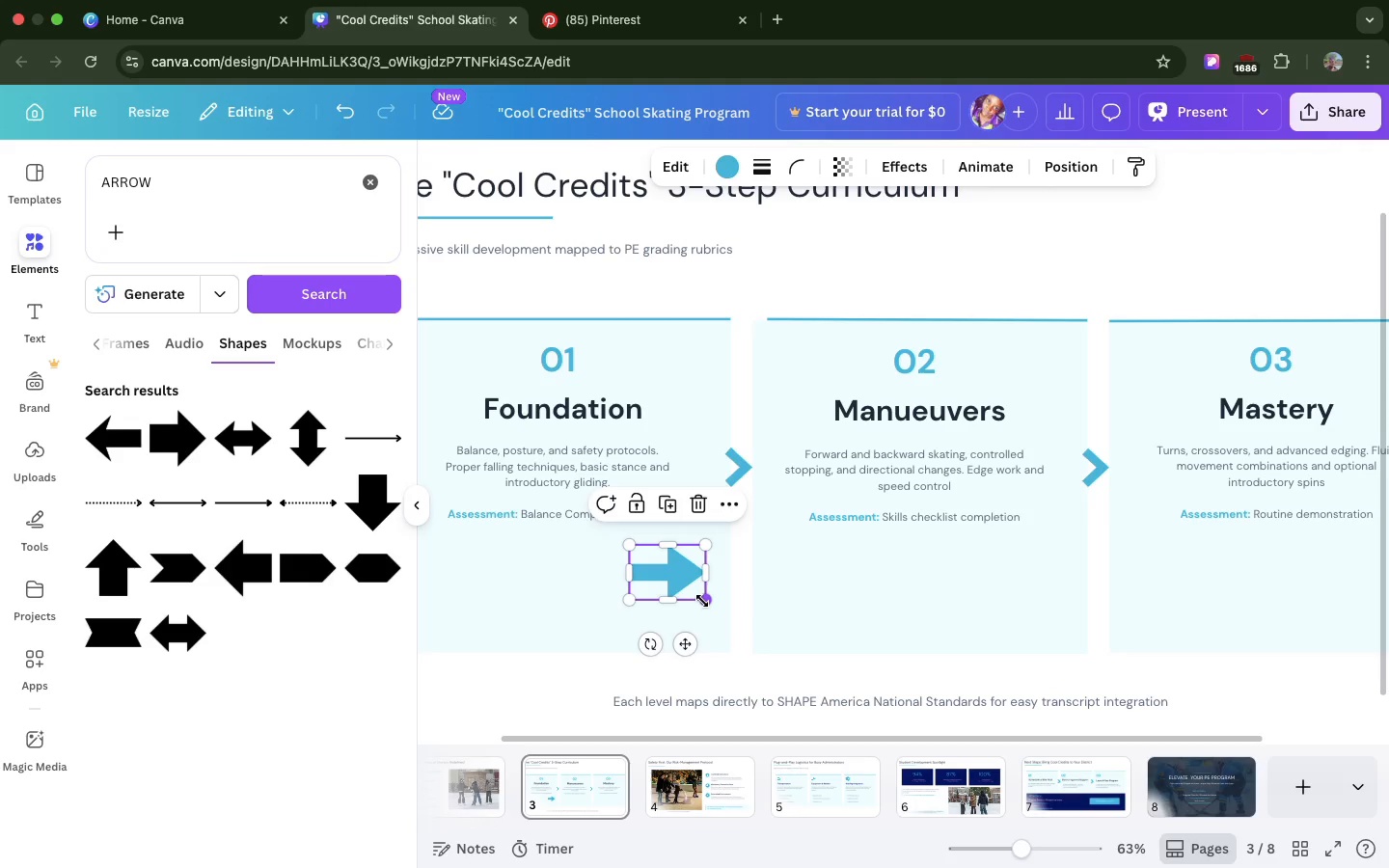 
left_click_drag(start_coordinate=[702, 601], to_coordinate=[669, 592])
 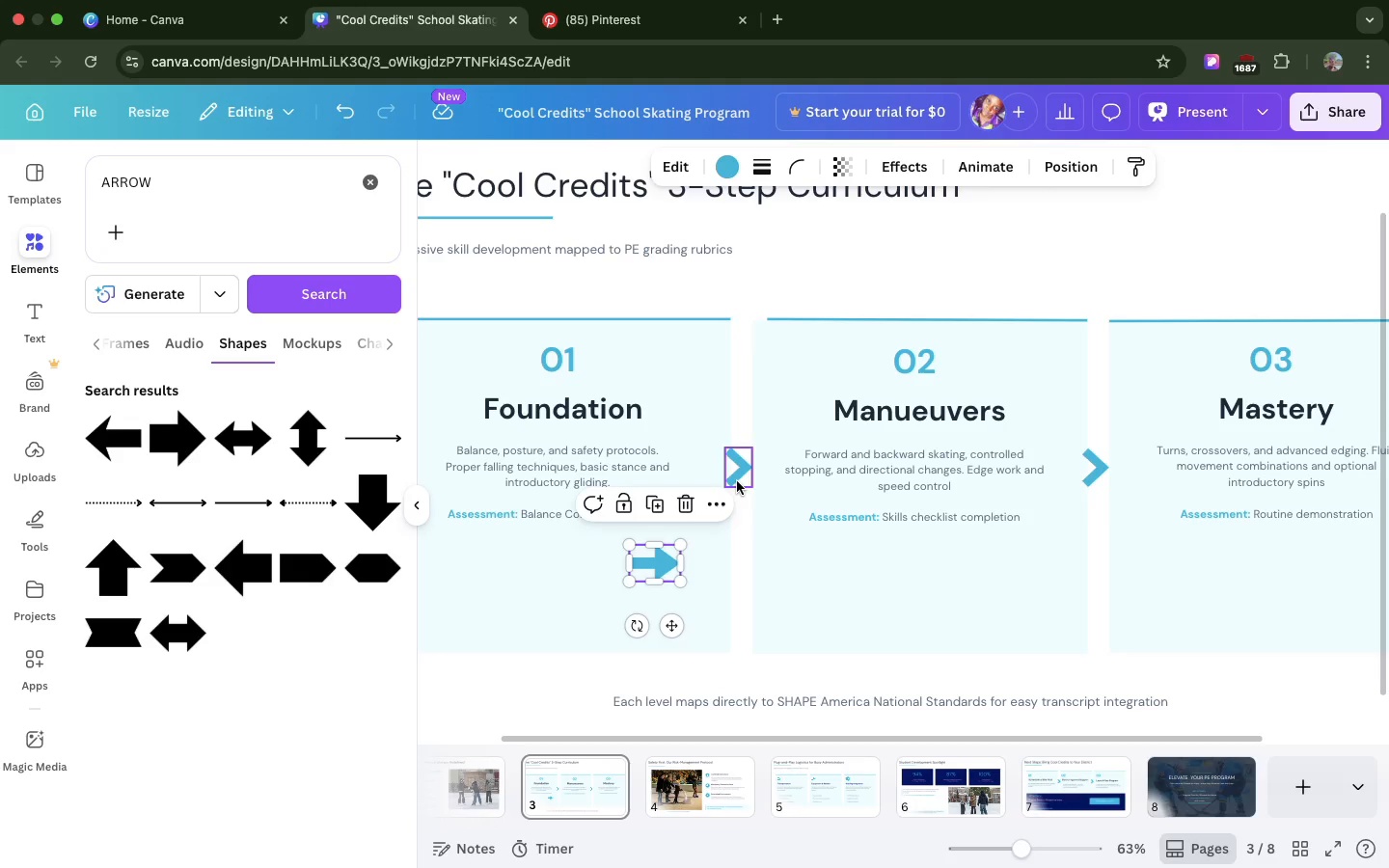 
left_click([737, 481])
 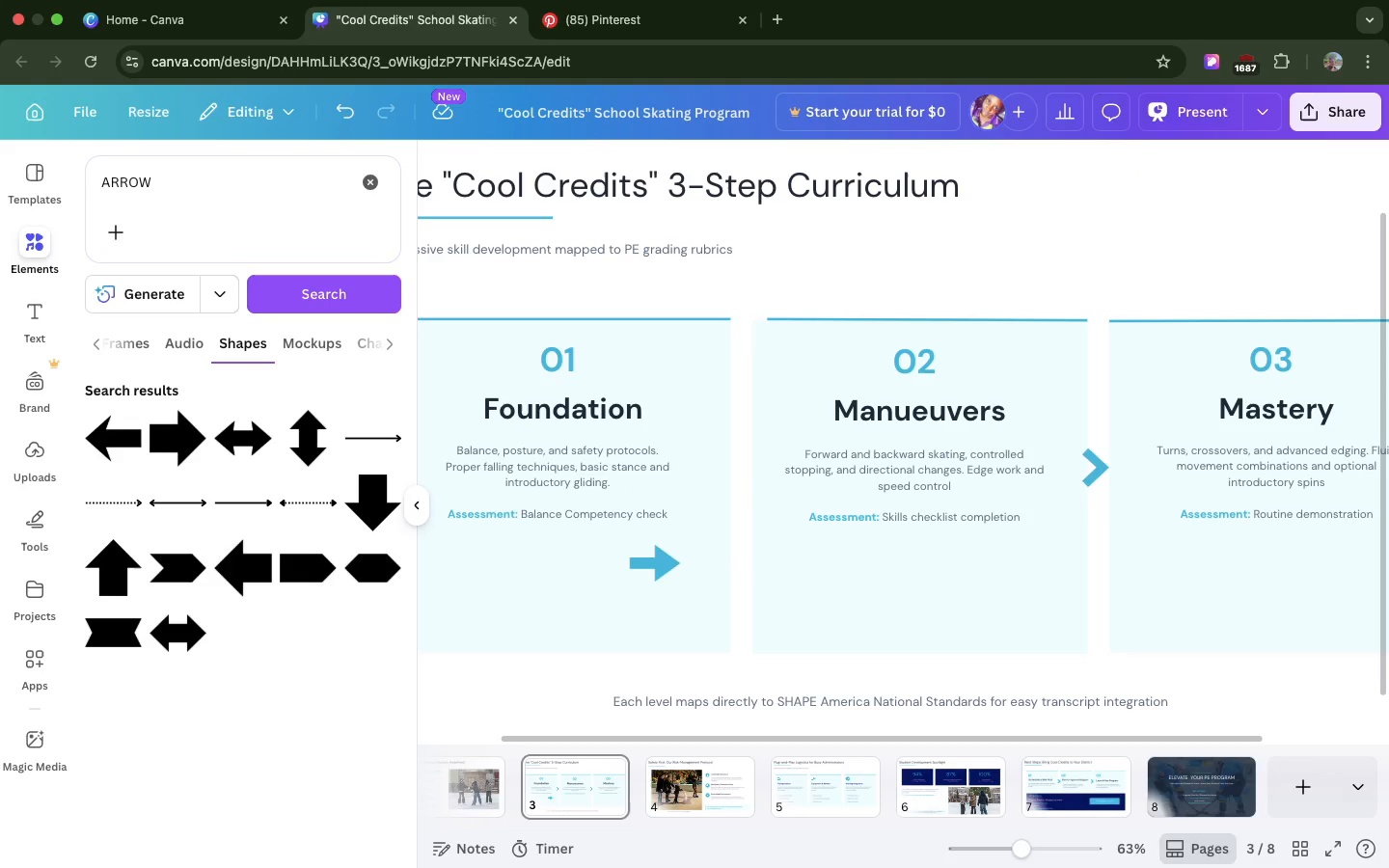 
key(Backspace)
 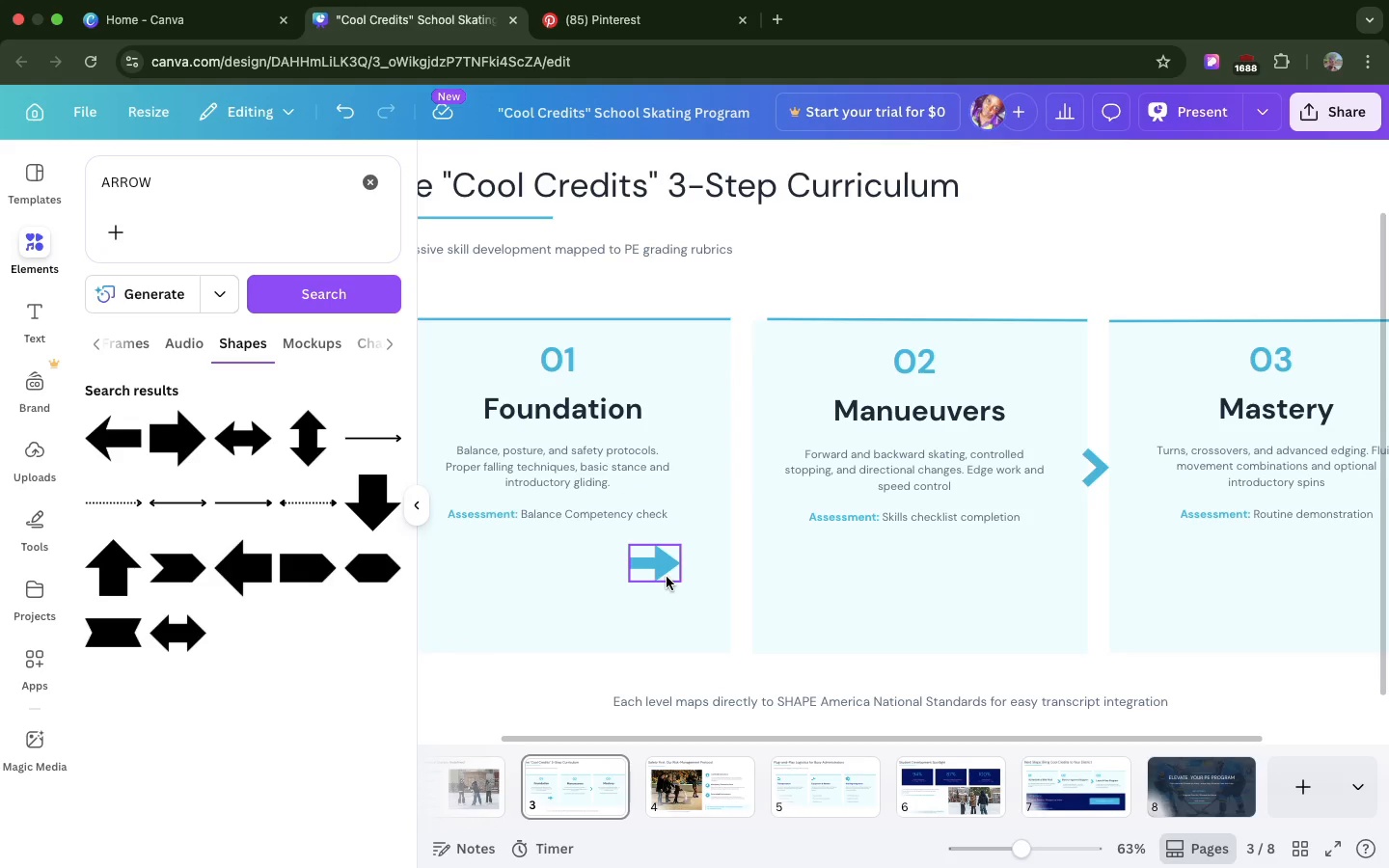 
left_click_drag(start_coordinate=[667, 577], to_coordinate=[755, 491])
 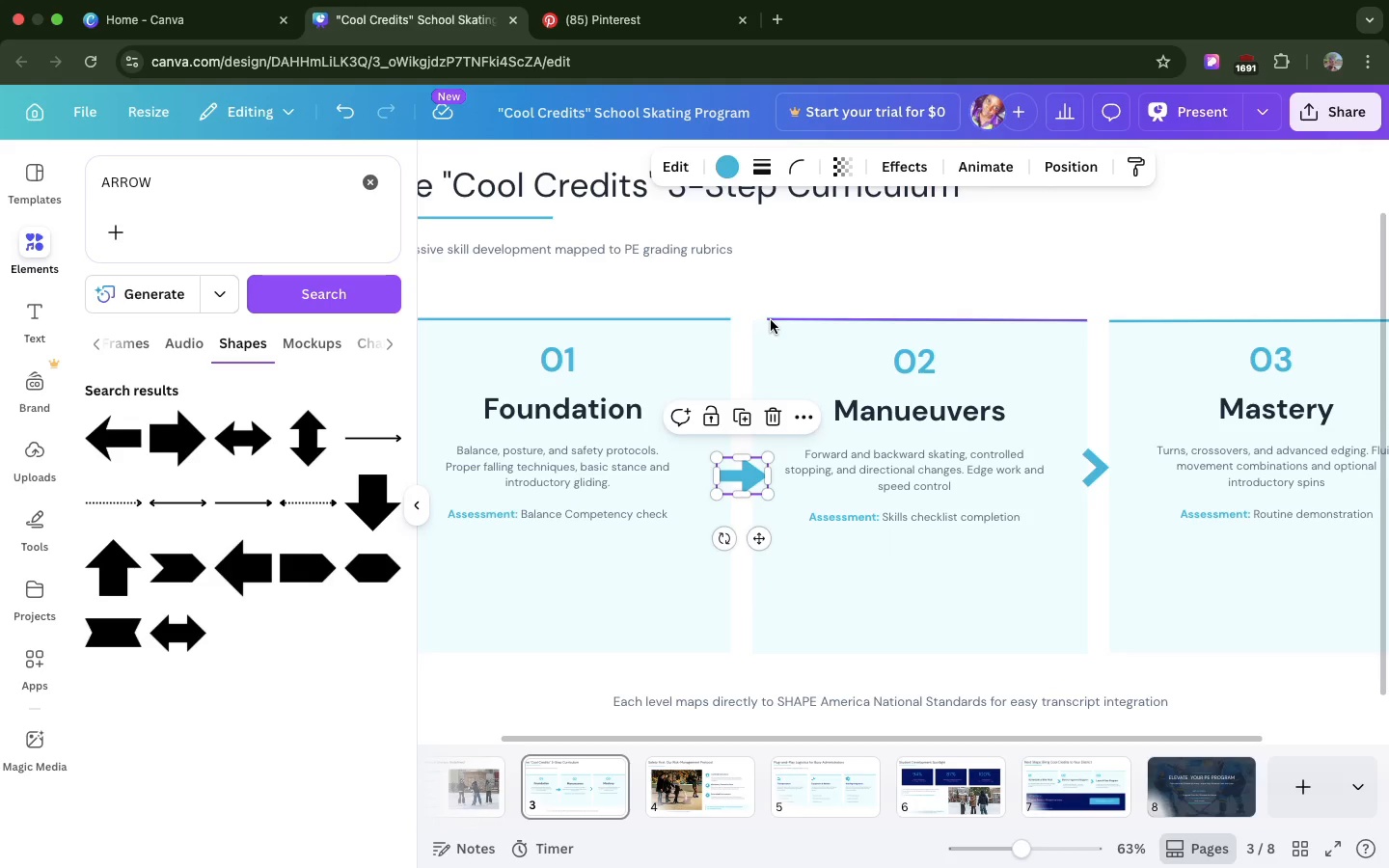 
left_click([771, 320])
 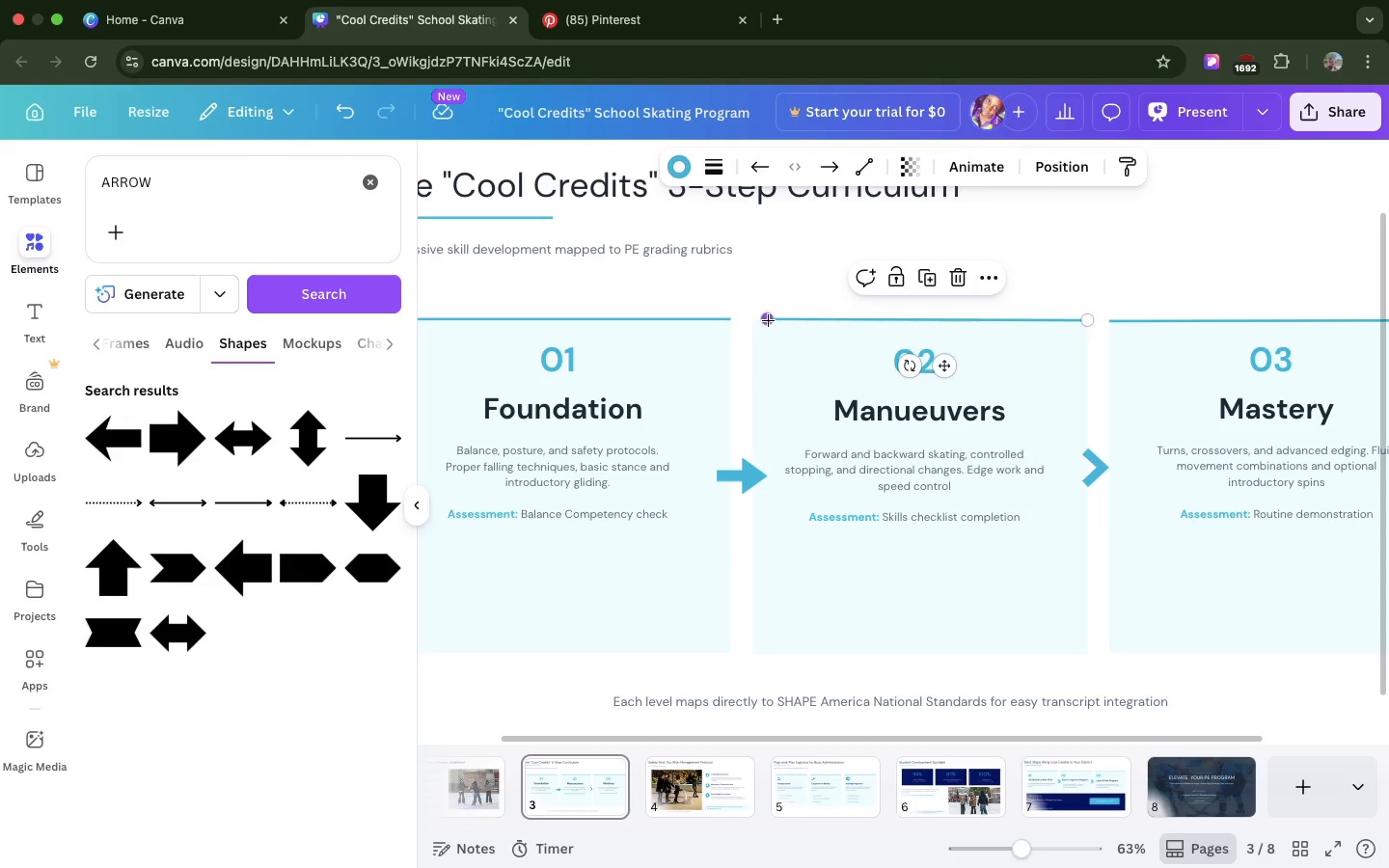 
left_click_drag(start_coordinate=[768, 320], to_coordinate=[753, 322])
 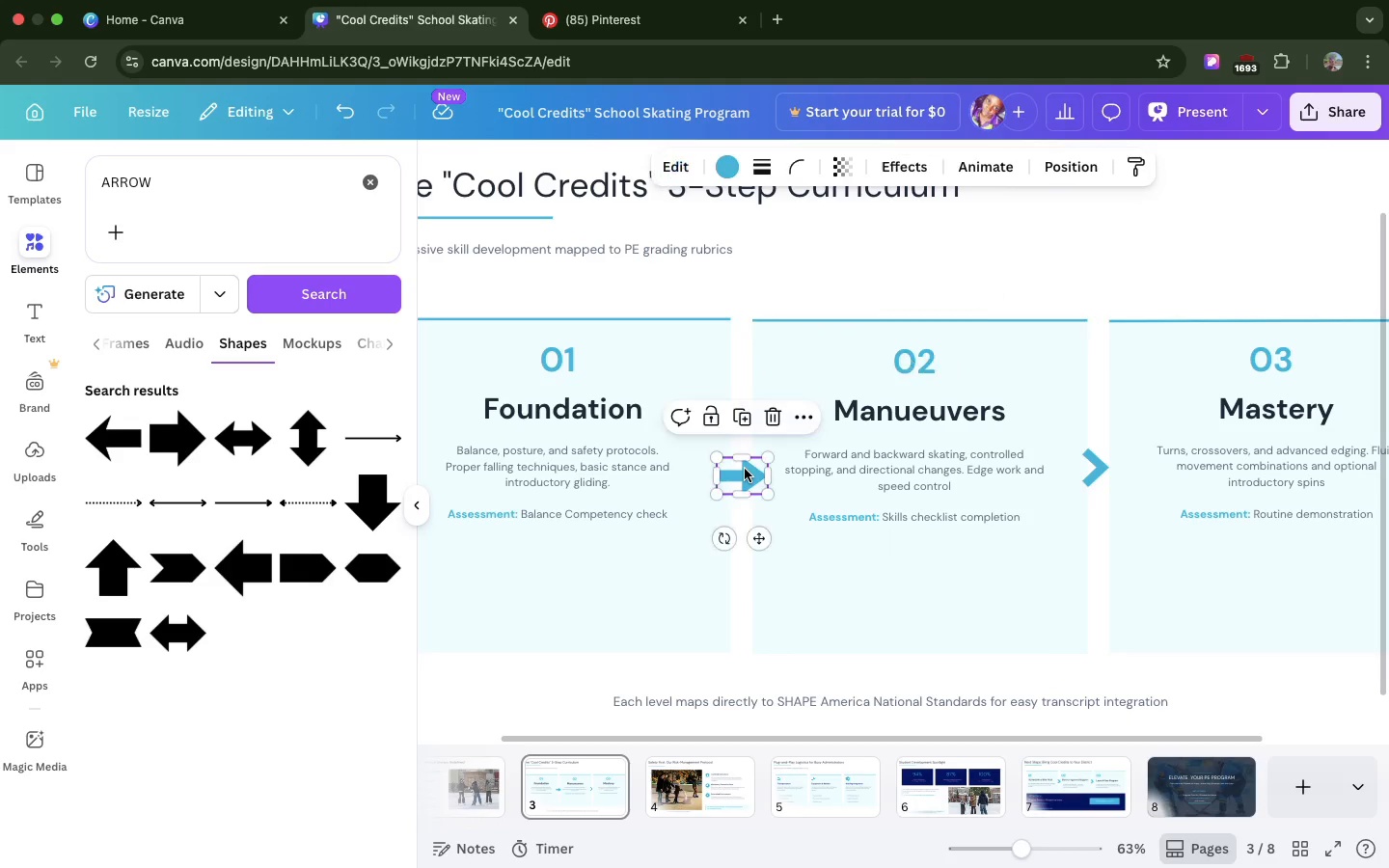 
left_click([745, 469])
 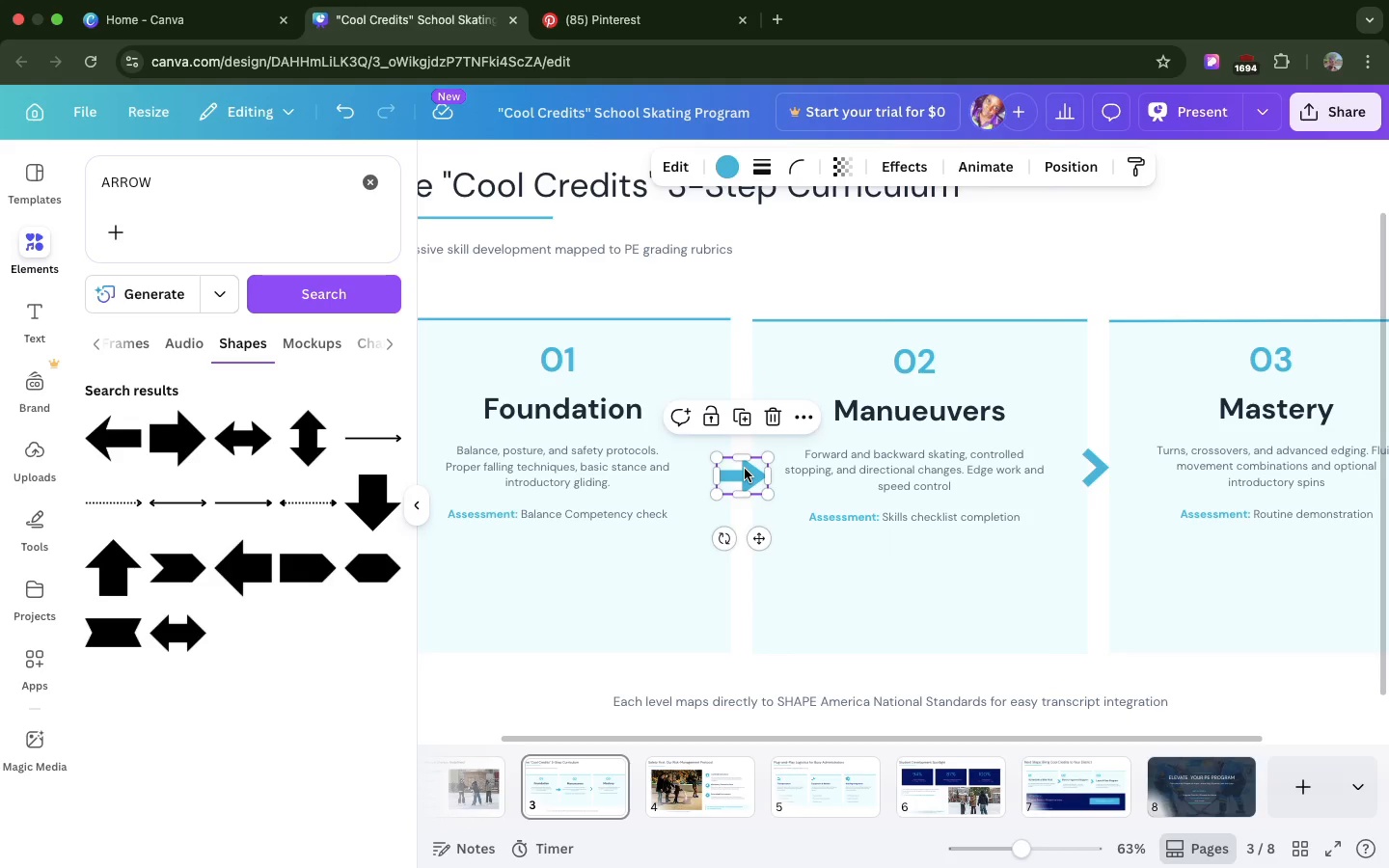 
key(Meta+D)
 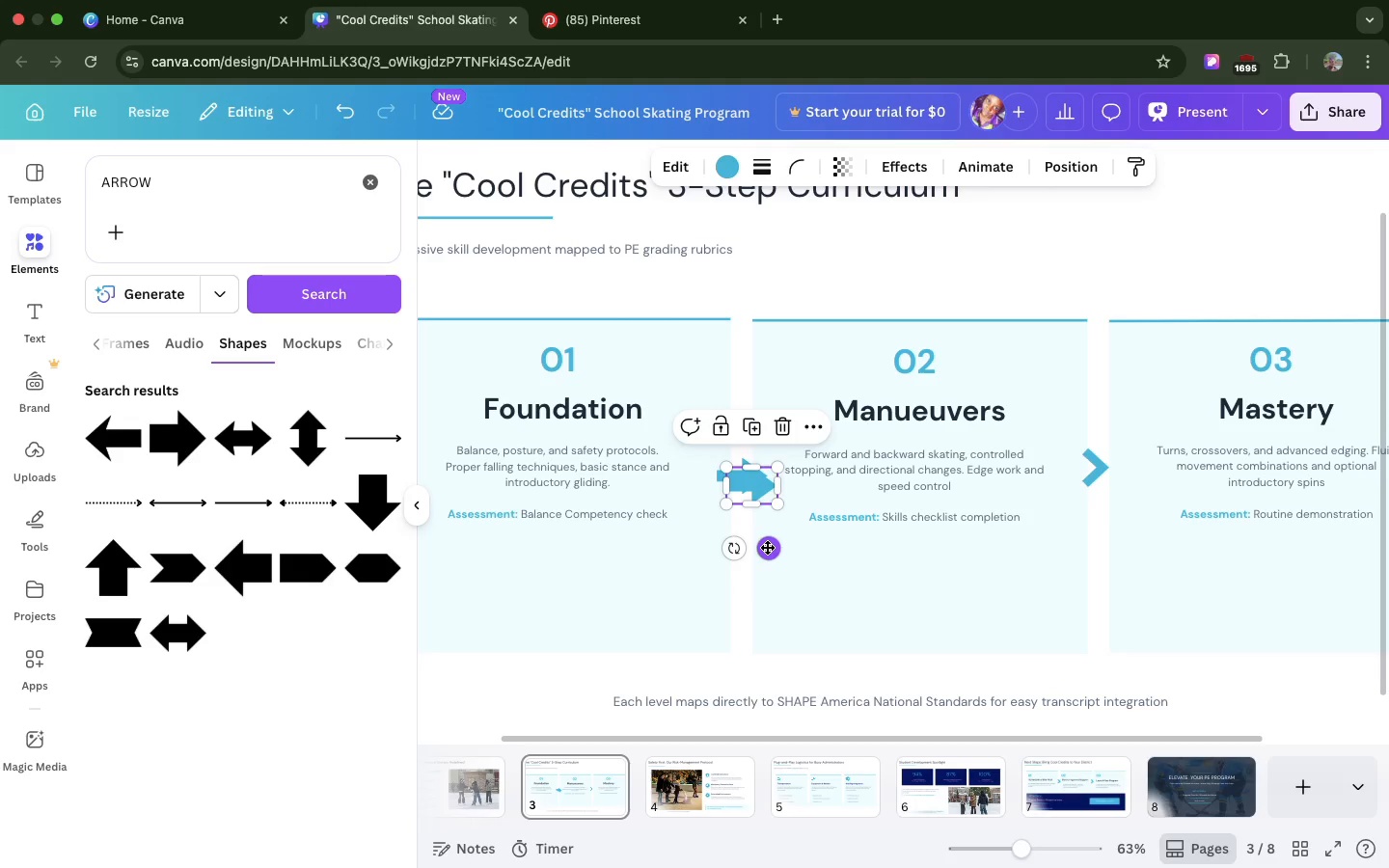 
left_click_drag(start_coordinate=[767, 547], to_coordinate=[1113, 449])
 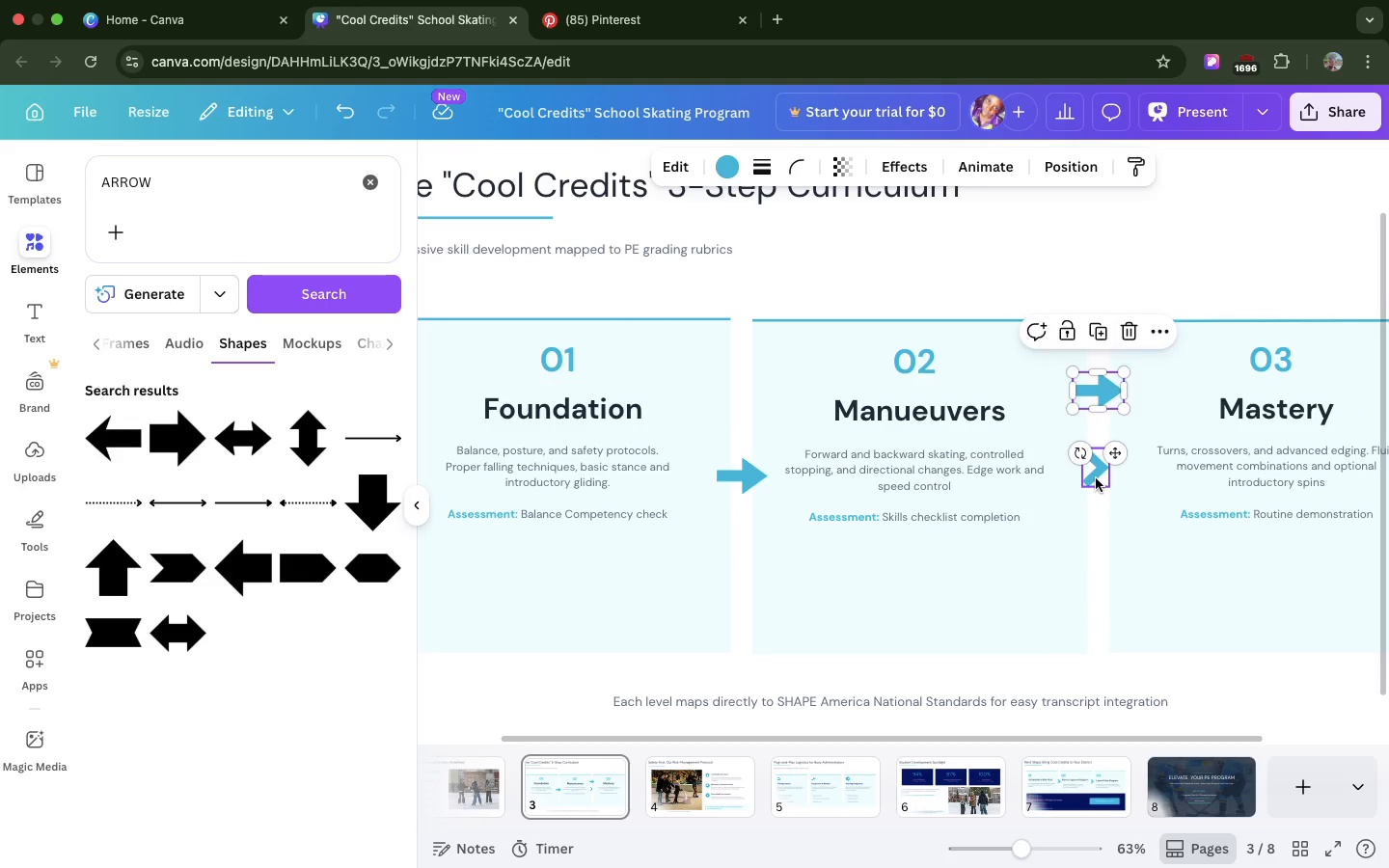 
left_click([1096, 478])
 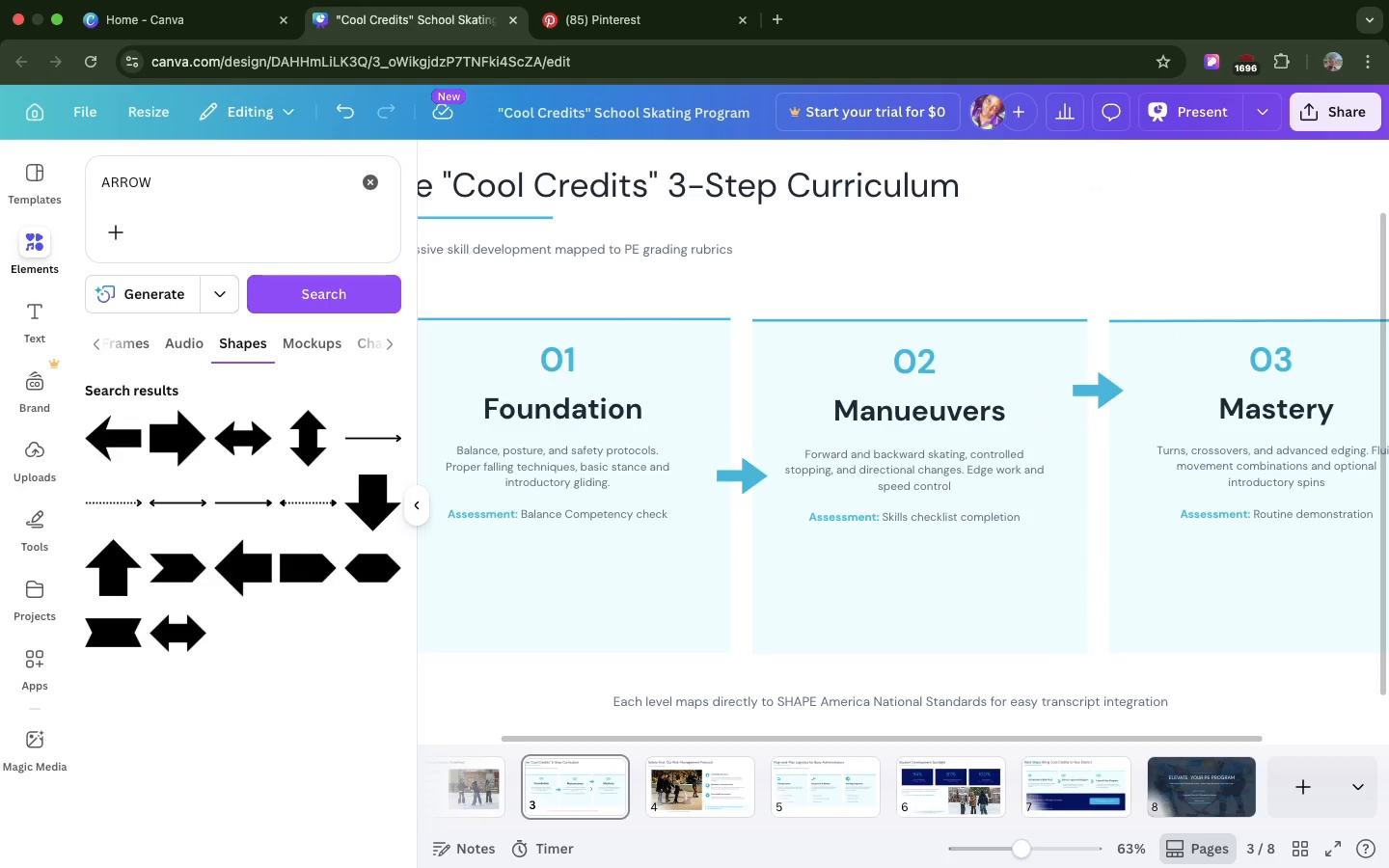 
key(Backspace)
 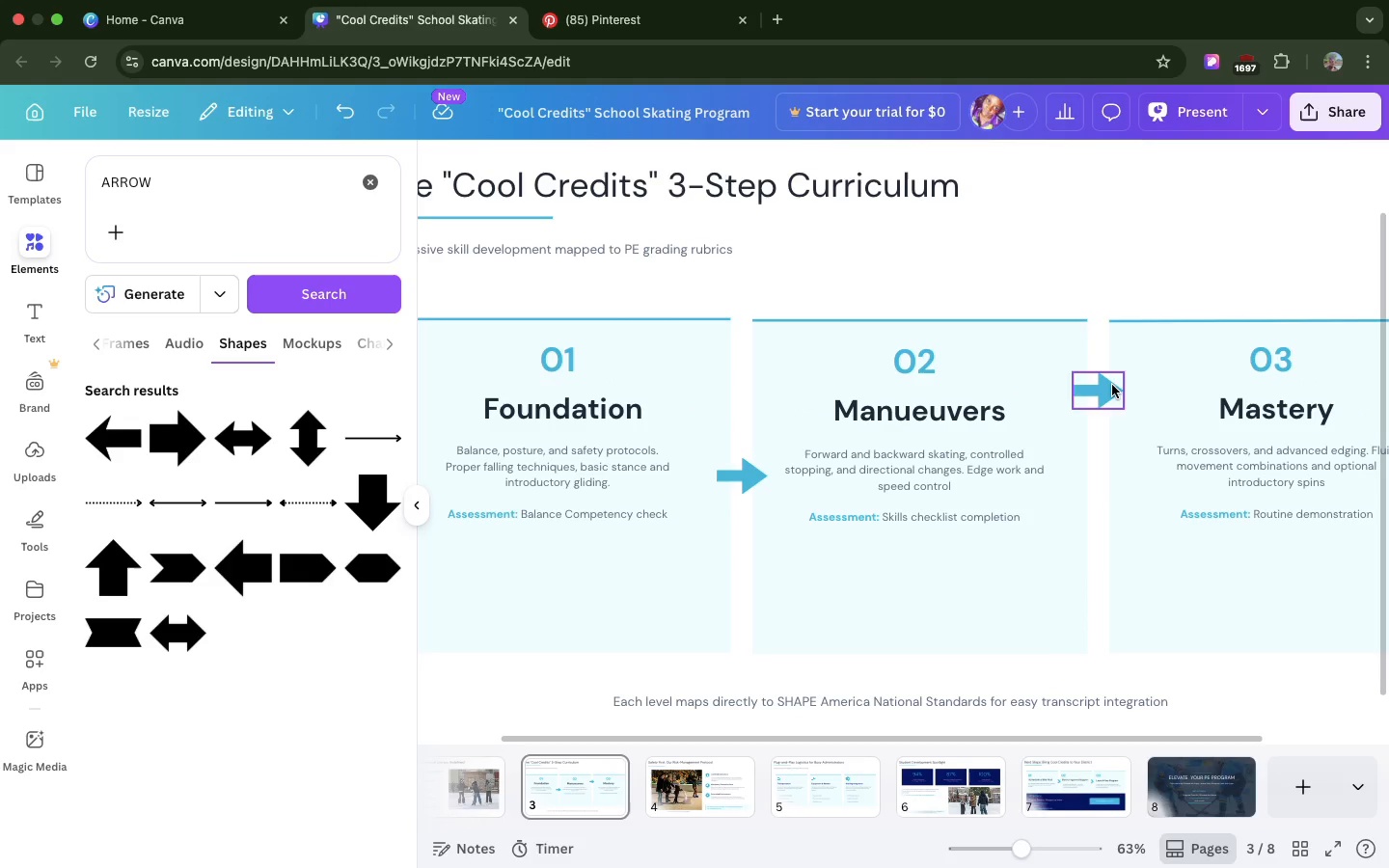 
left_click([1112, 385])
 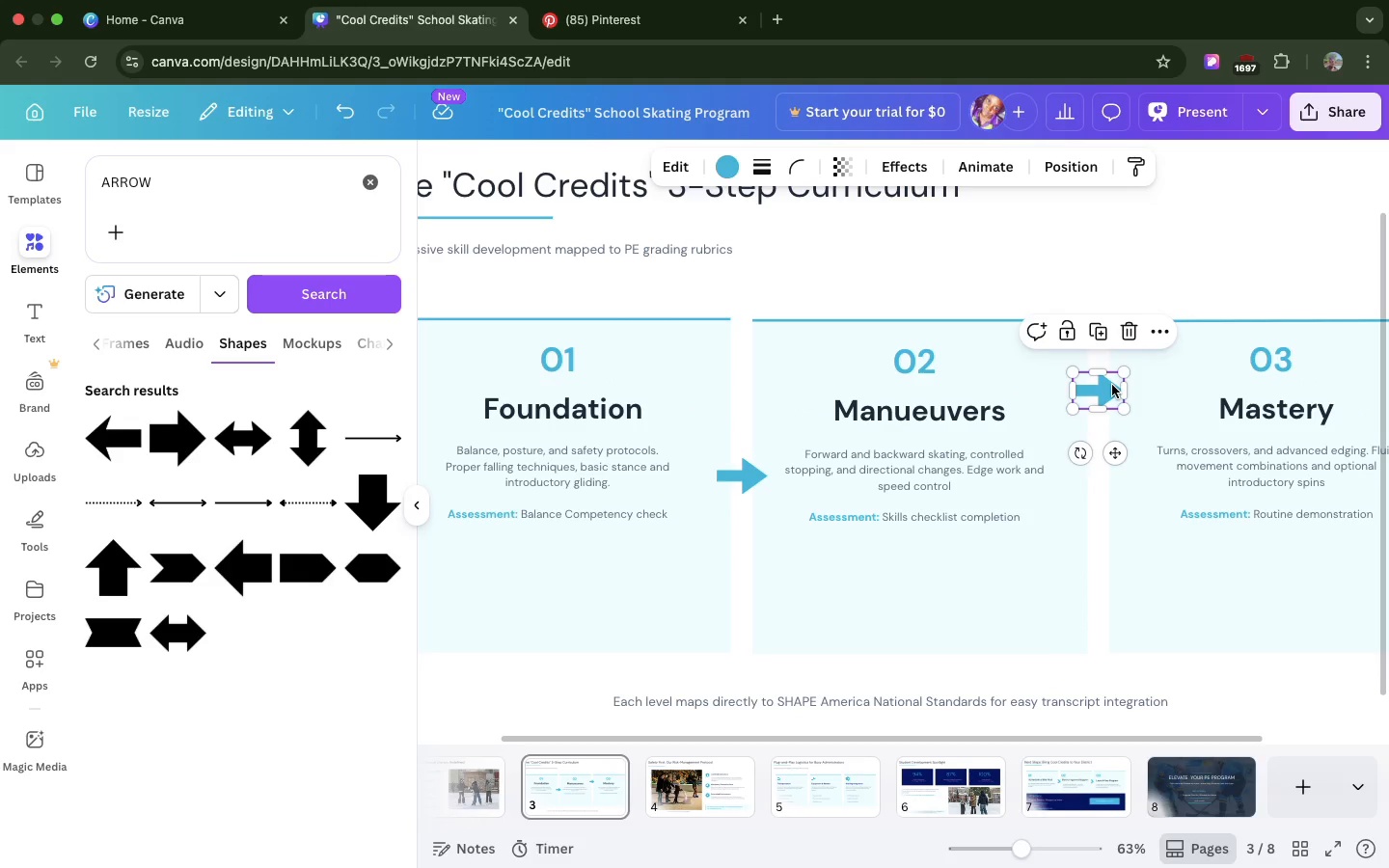 
left_click_drag(start_coordinate=[1112, 385], to_coordinate=[1113, 469])
 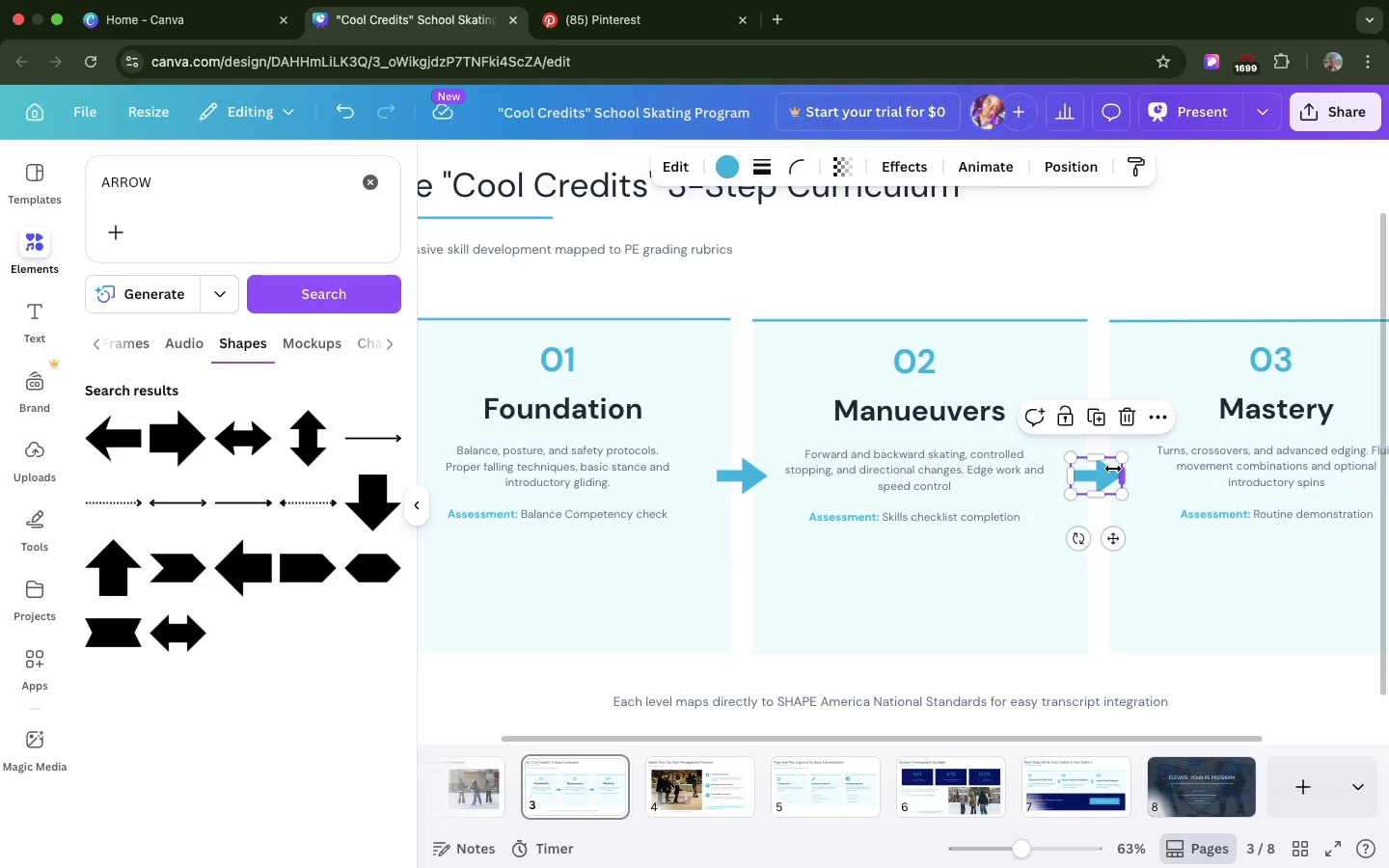 
key(Meta+C)
 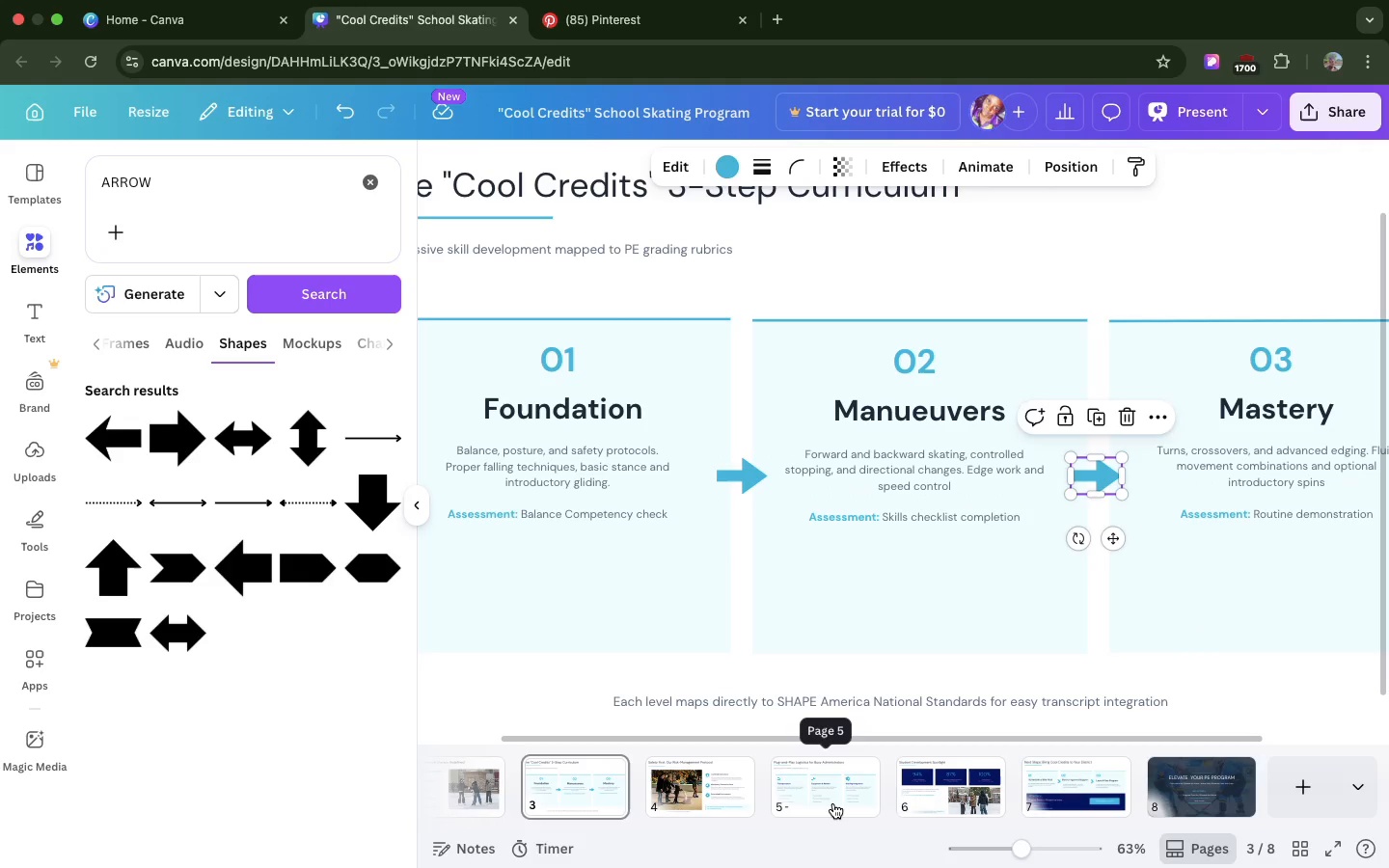 
left_click([833, 802])
 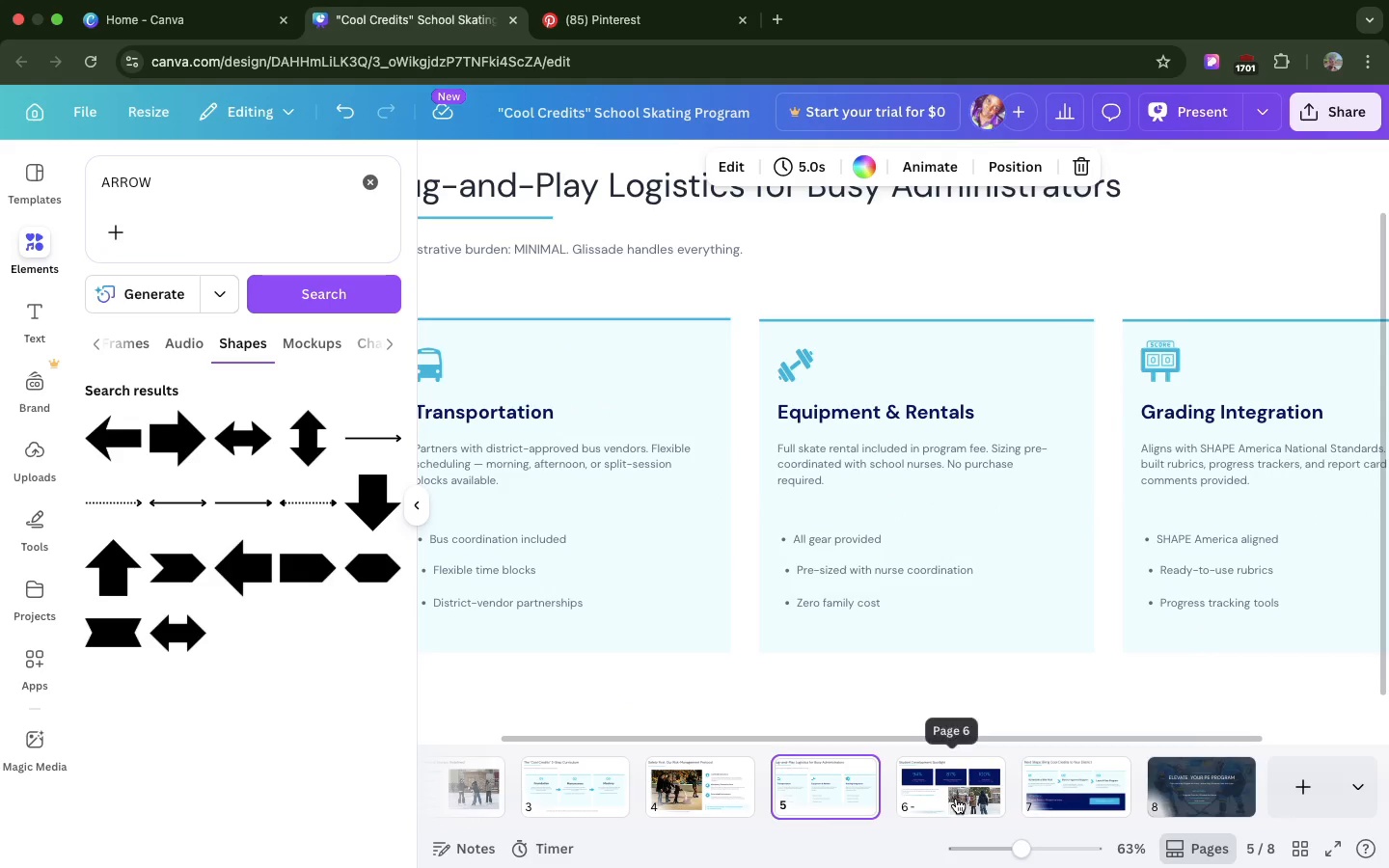 
left_click([955, 798])
 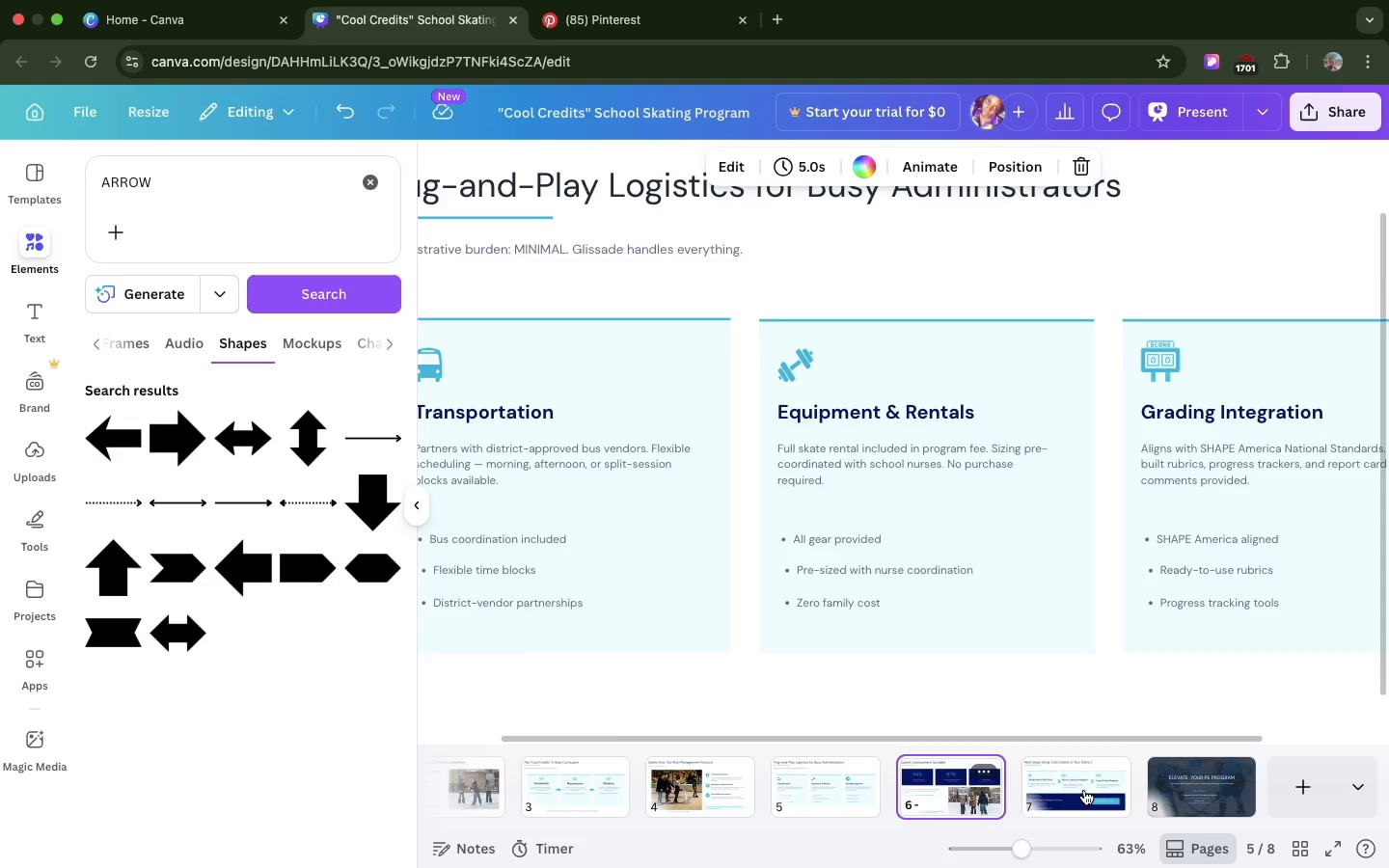 
left_click([1084, 790])
 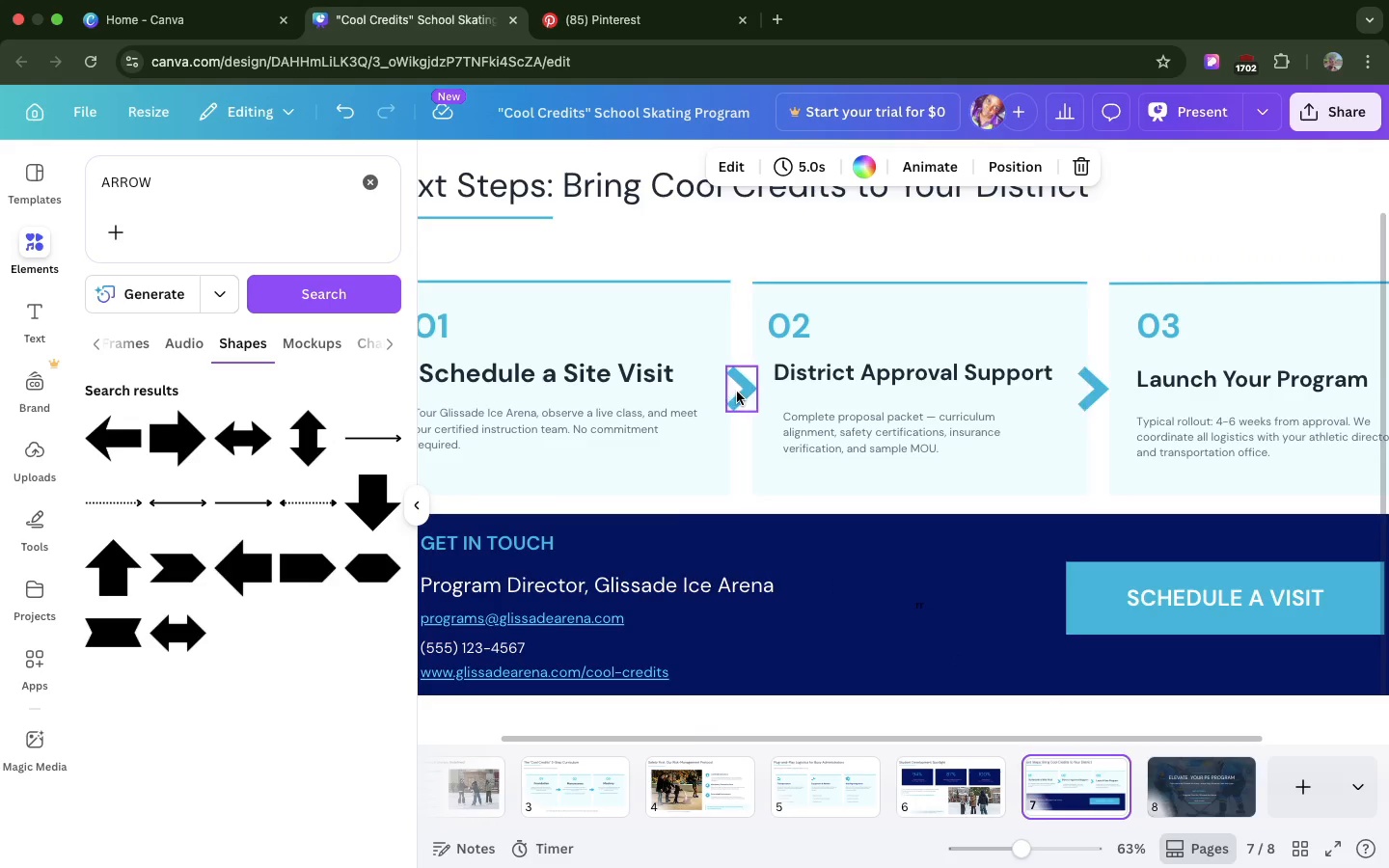 
left_click([737, 392])
 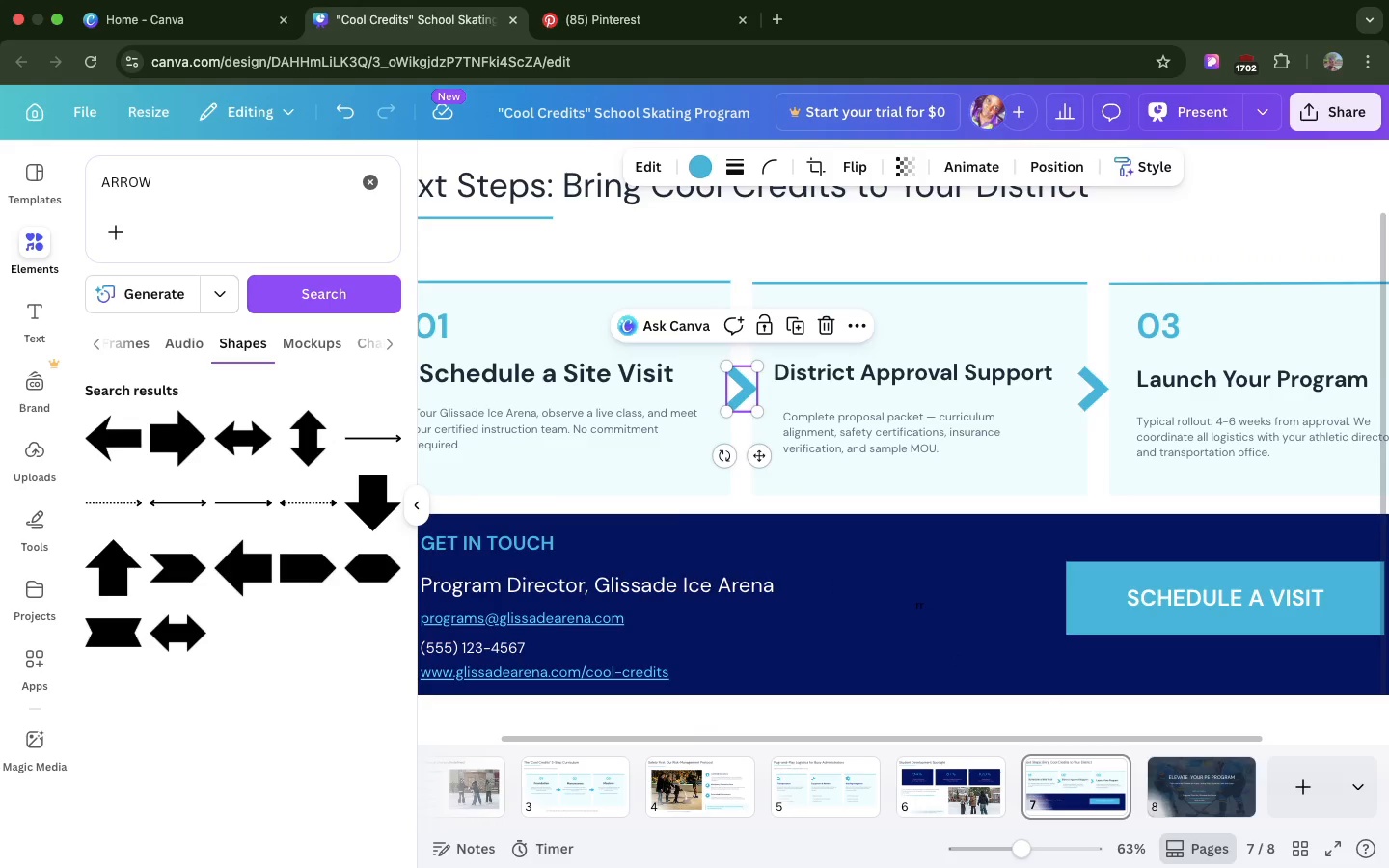 
key(Backspace)
 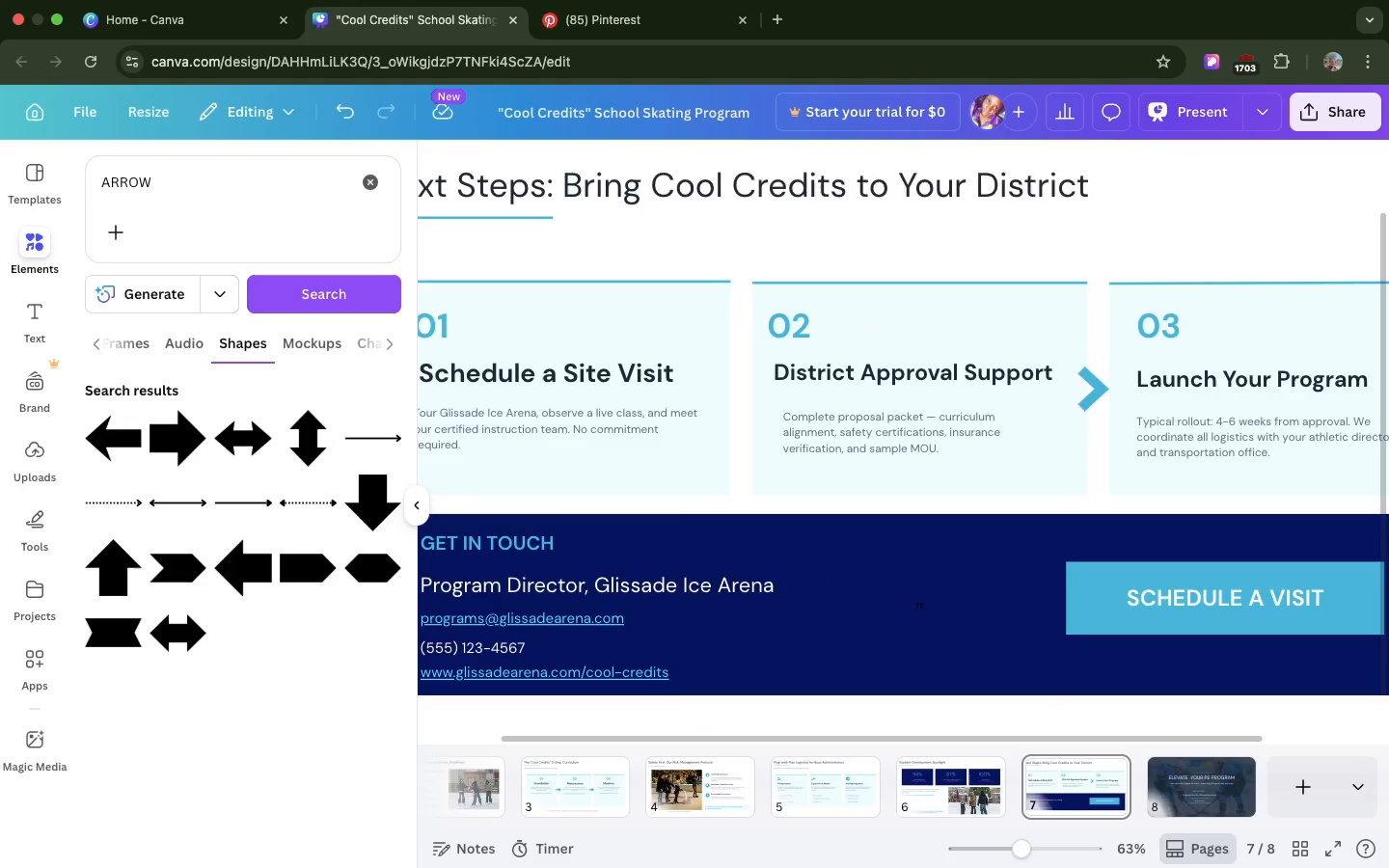 
key(Meta+V)
 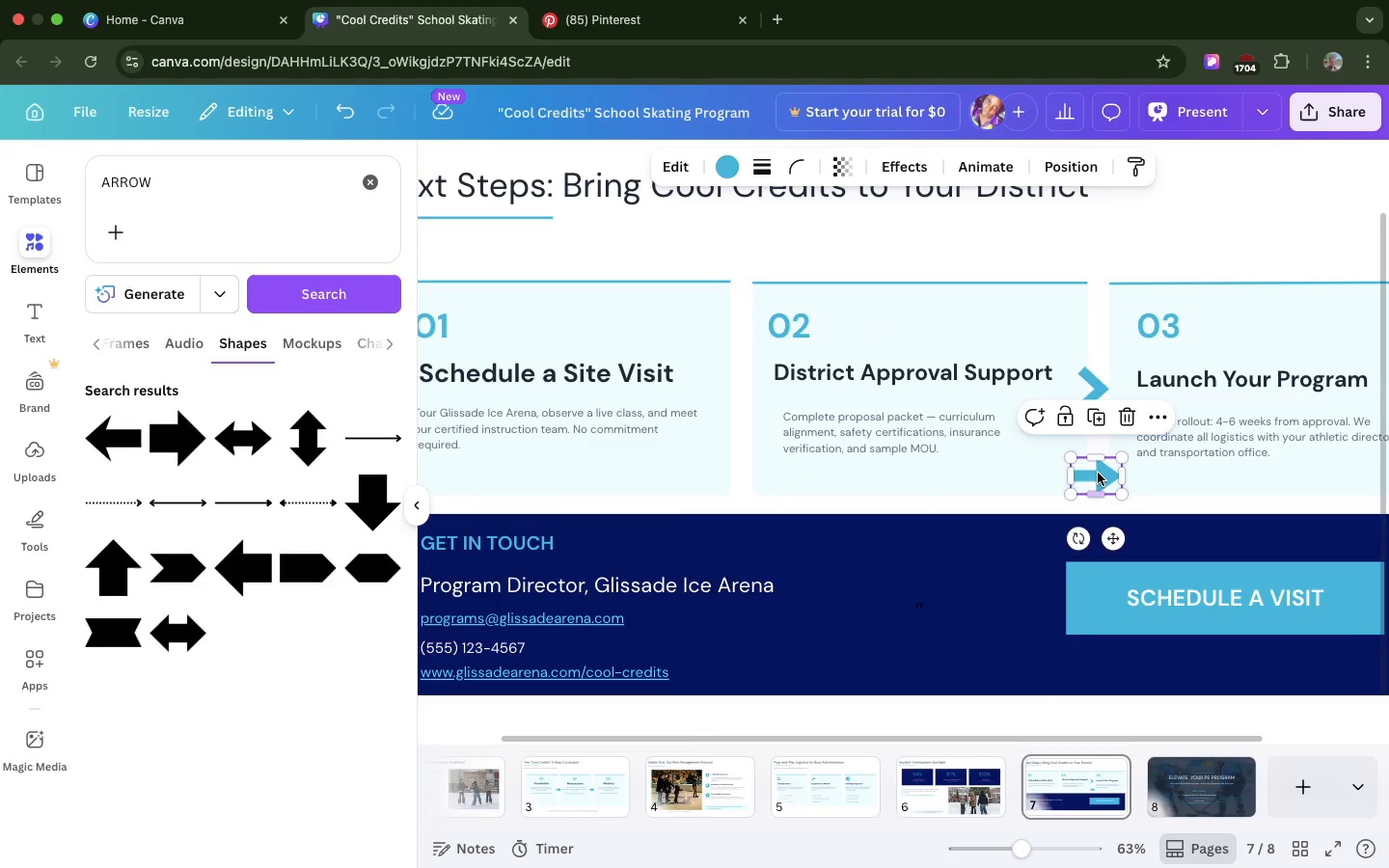 
left_click_drag(start_coordinate=[1098, 473], to_coordinate=[744, 407])
 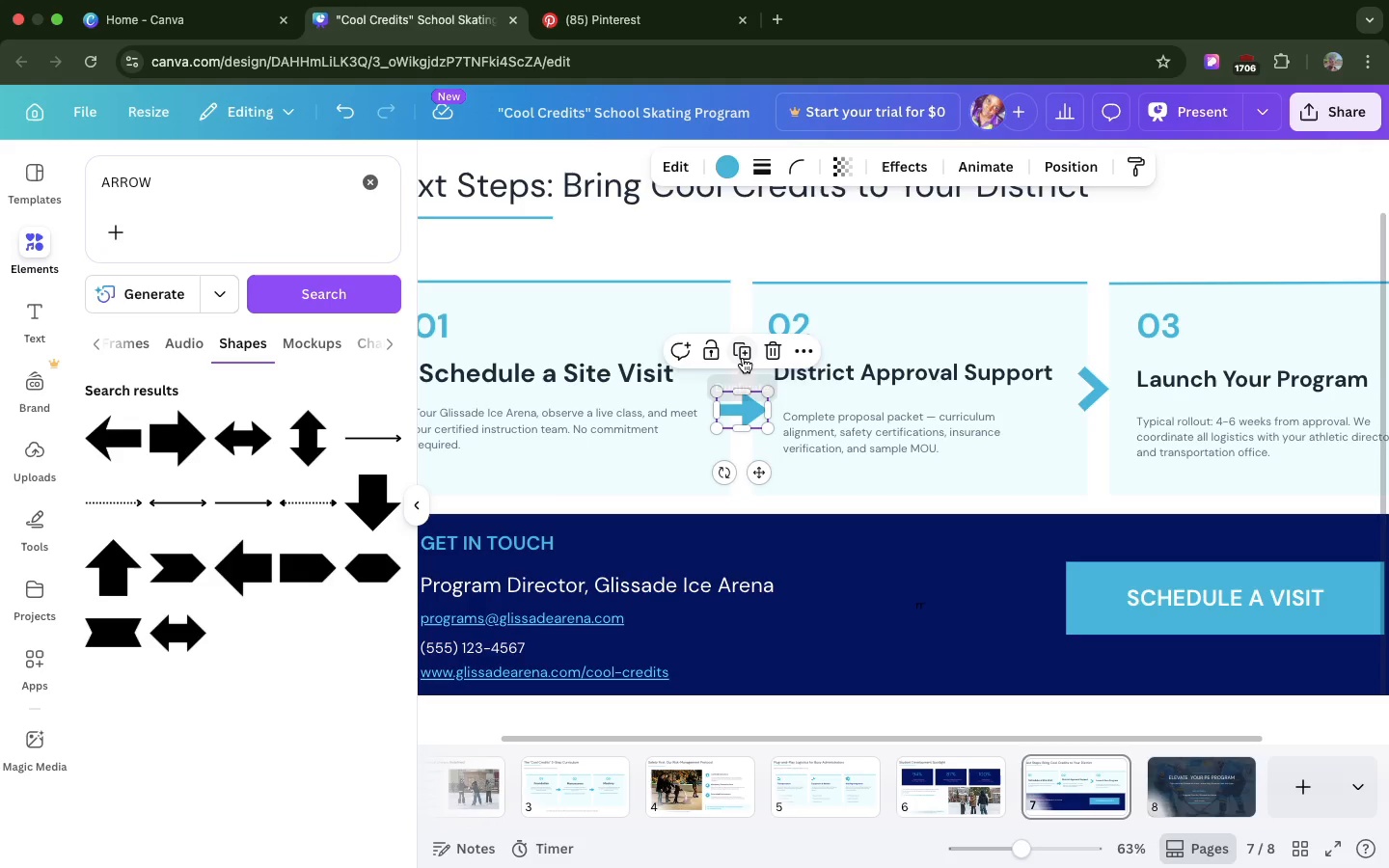 
left_click([741, 358])
 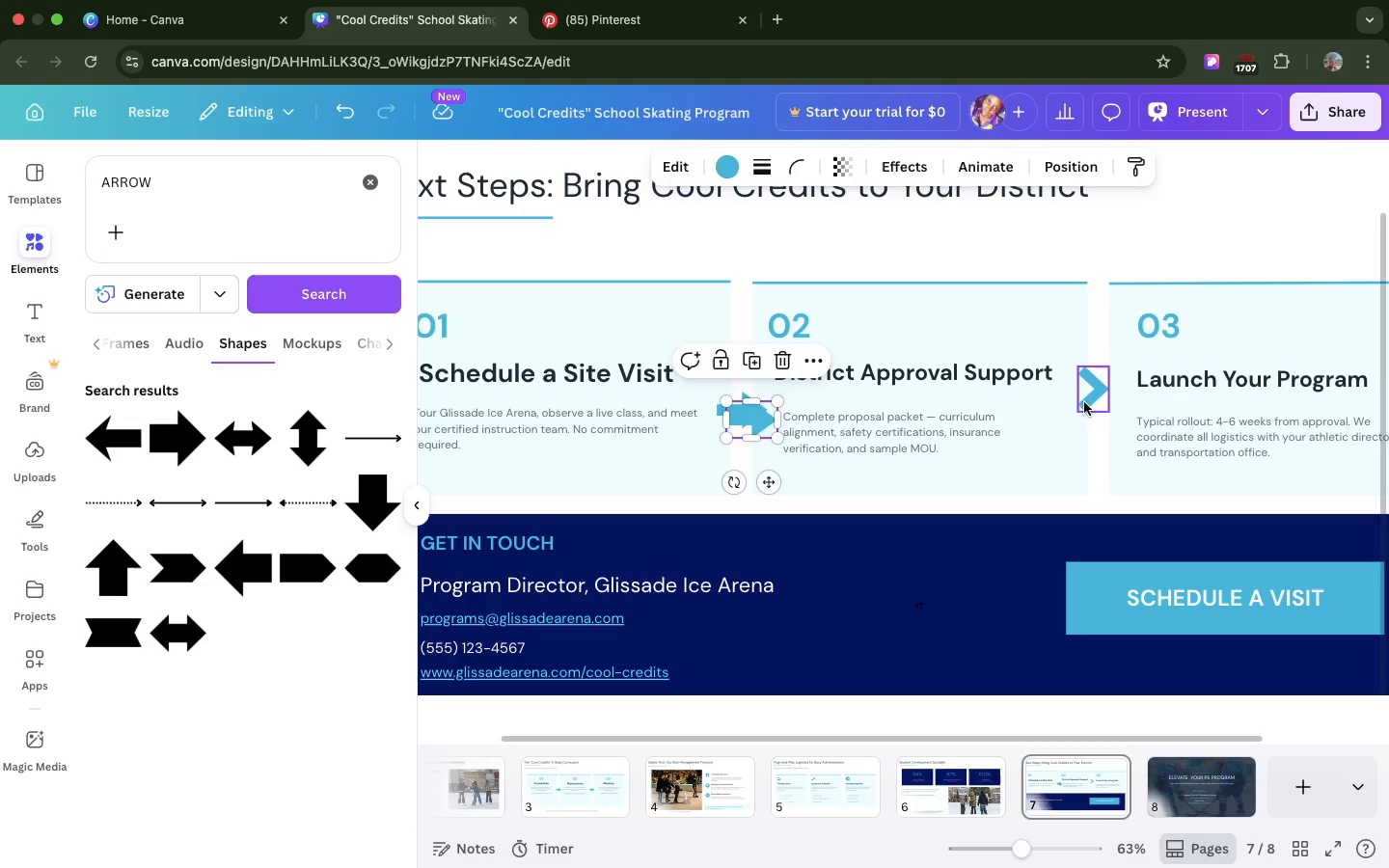 
left_click([1084, 402])
 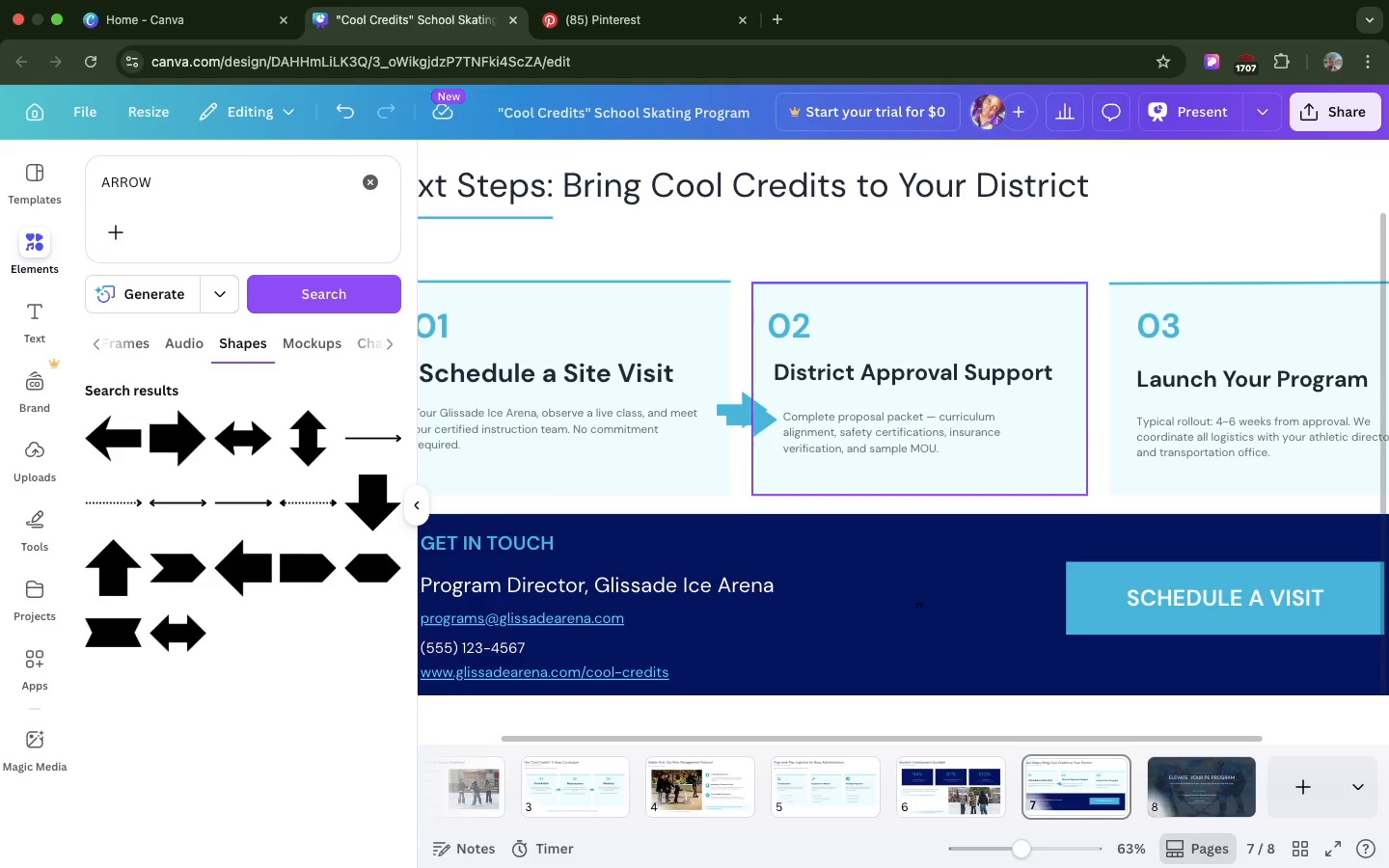 
key(Backspace)
 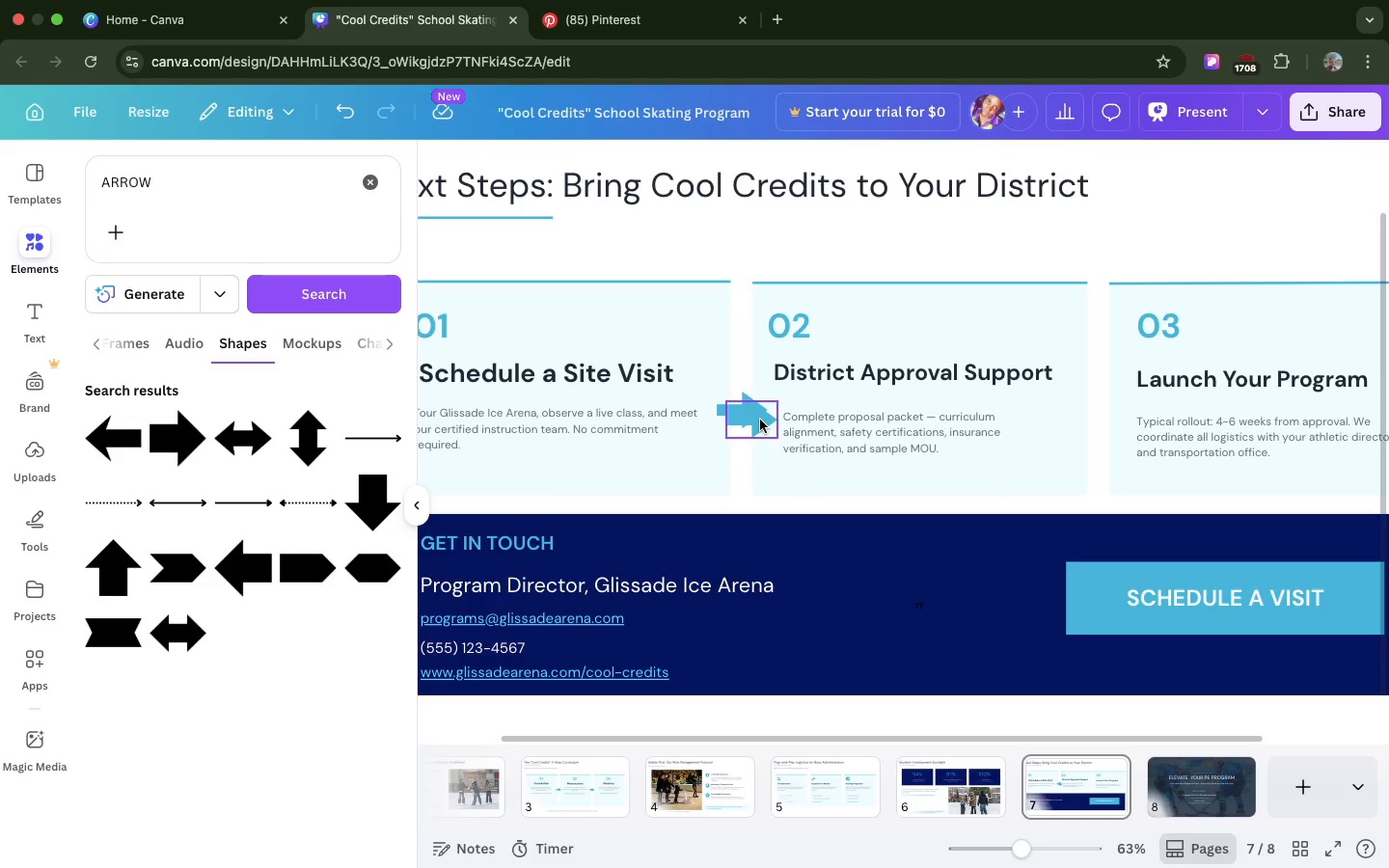 
left_click_drag(start_coordinate=[760, 420], to_coordinate=[1106, 409])